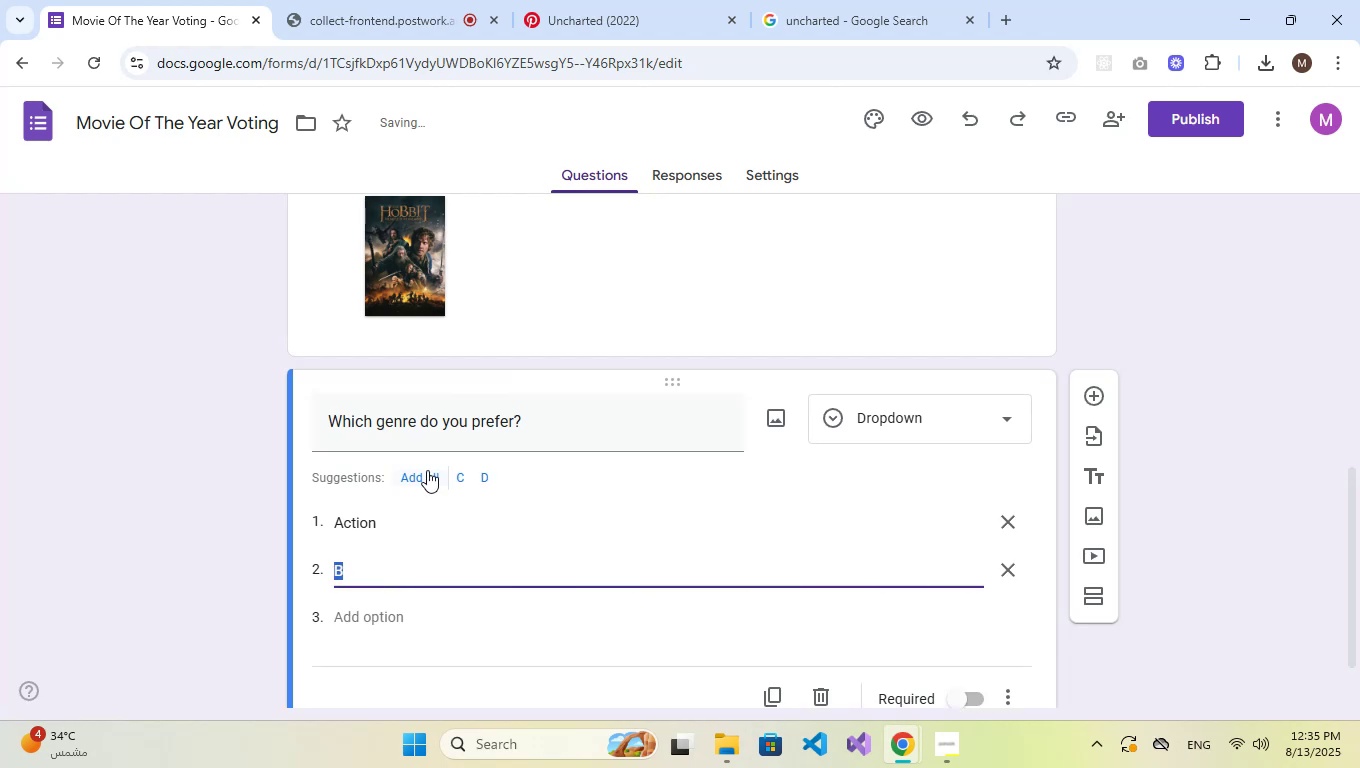 
type(Comedy)
 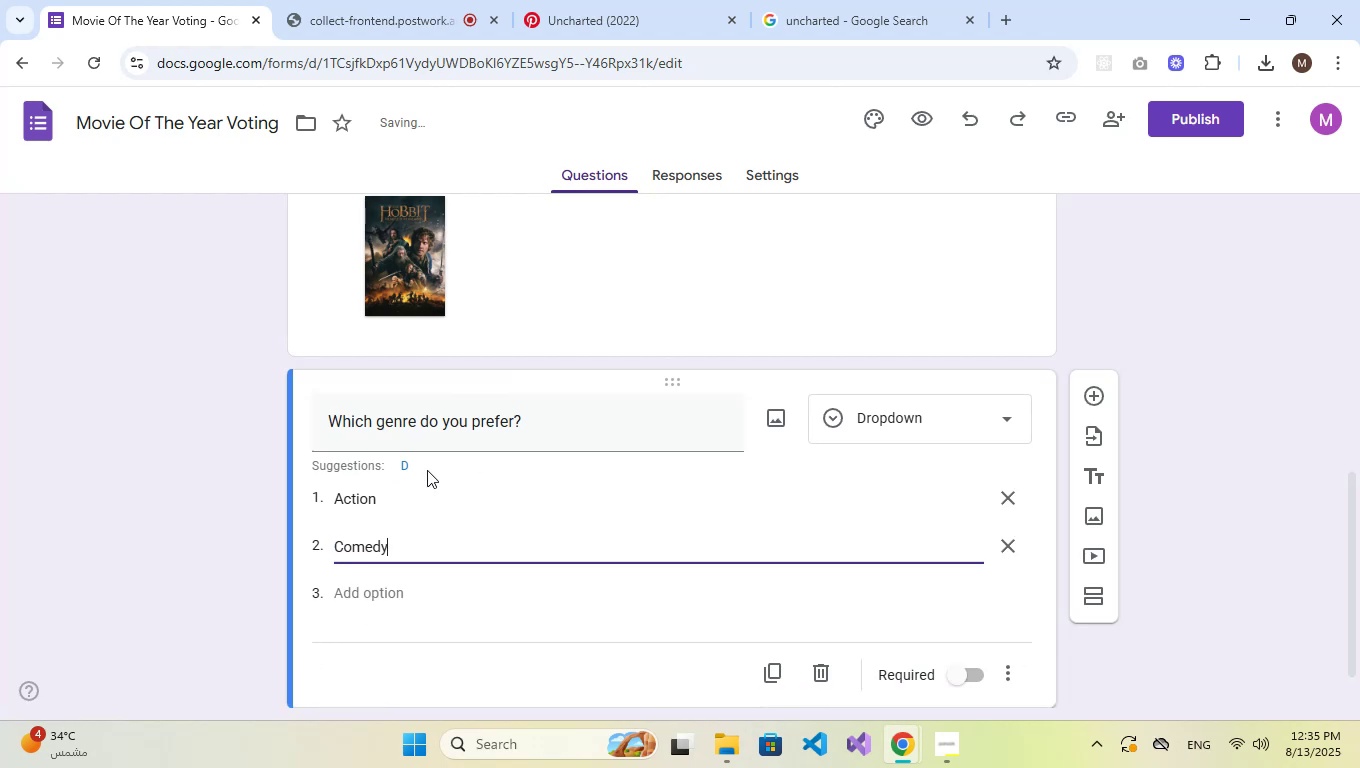 
key(Enter)
 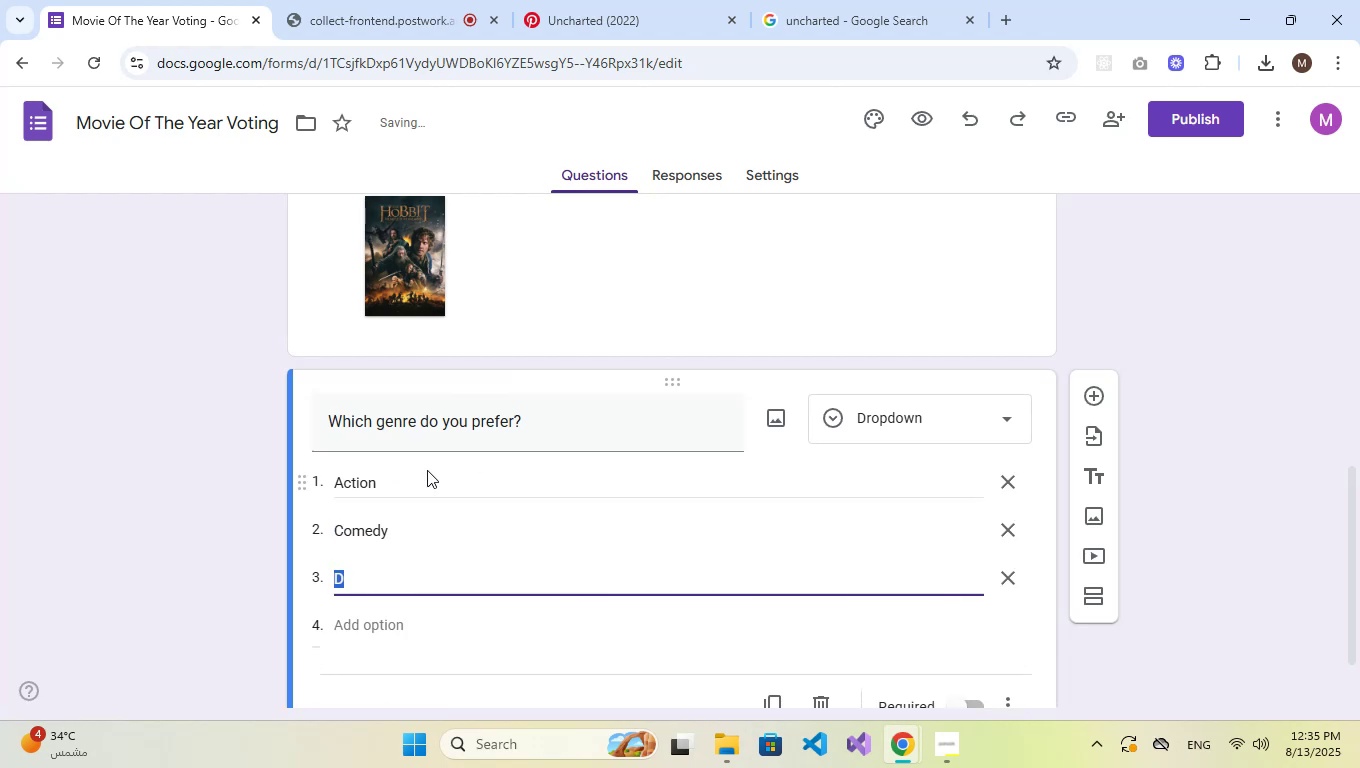 
type(Drama)
 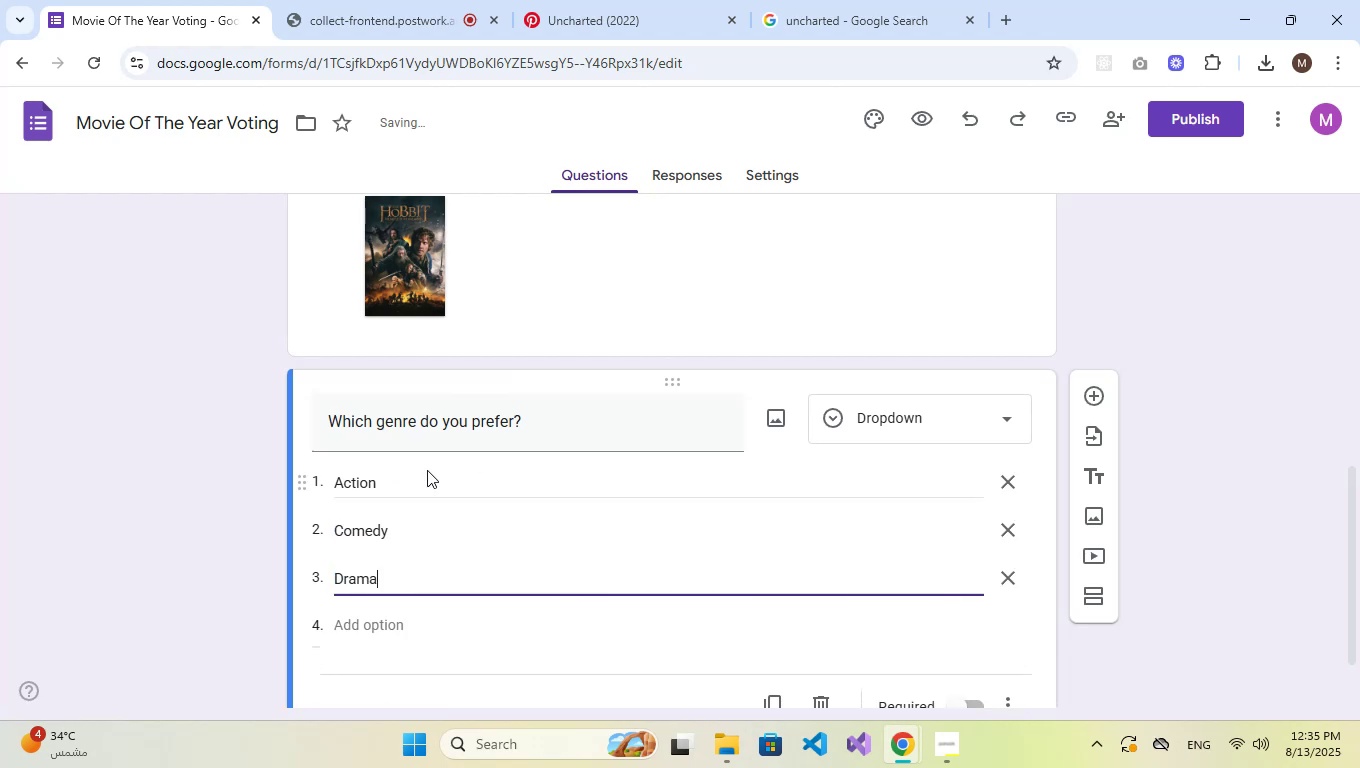 
key(Enter)
 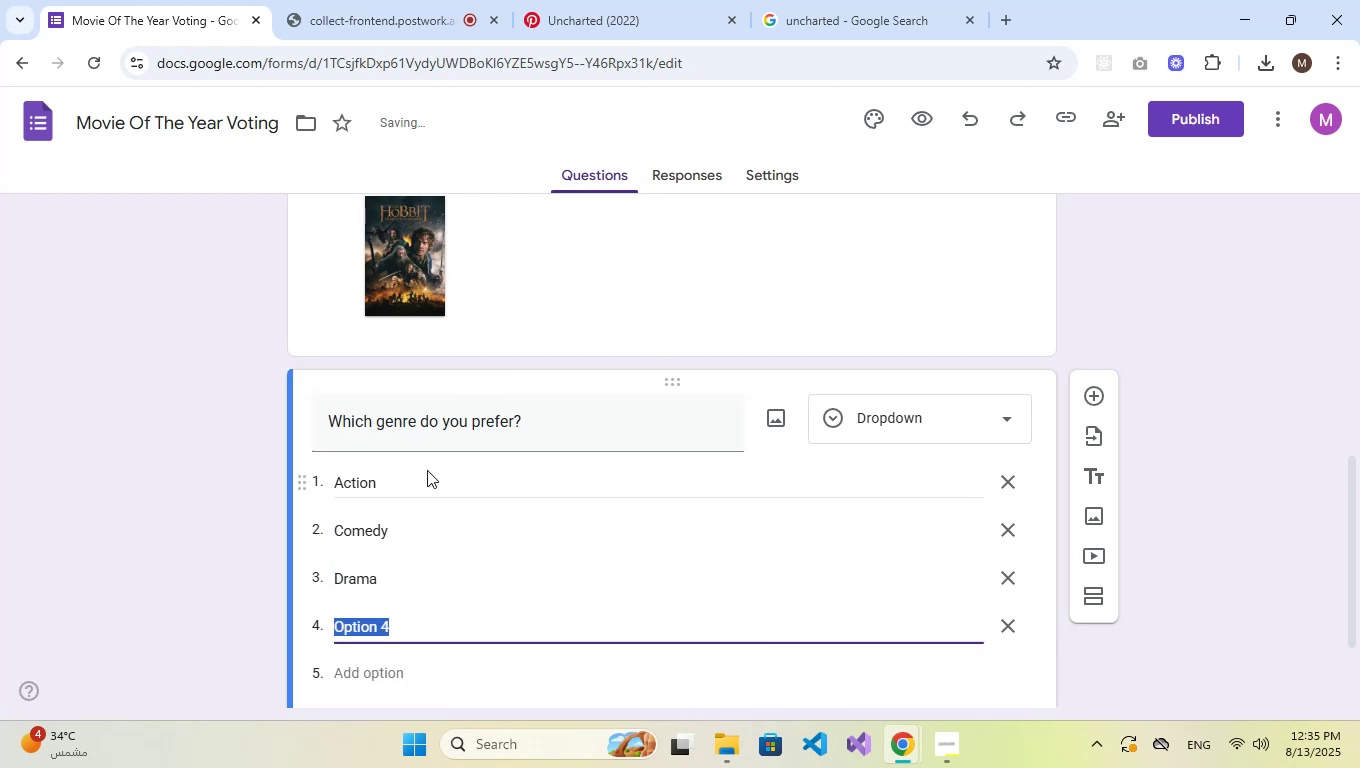 
type(Sci-Fi)
key(NumpadEnter)
type(Romance)
 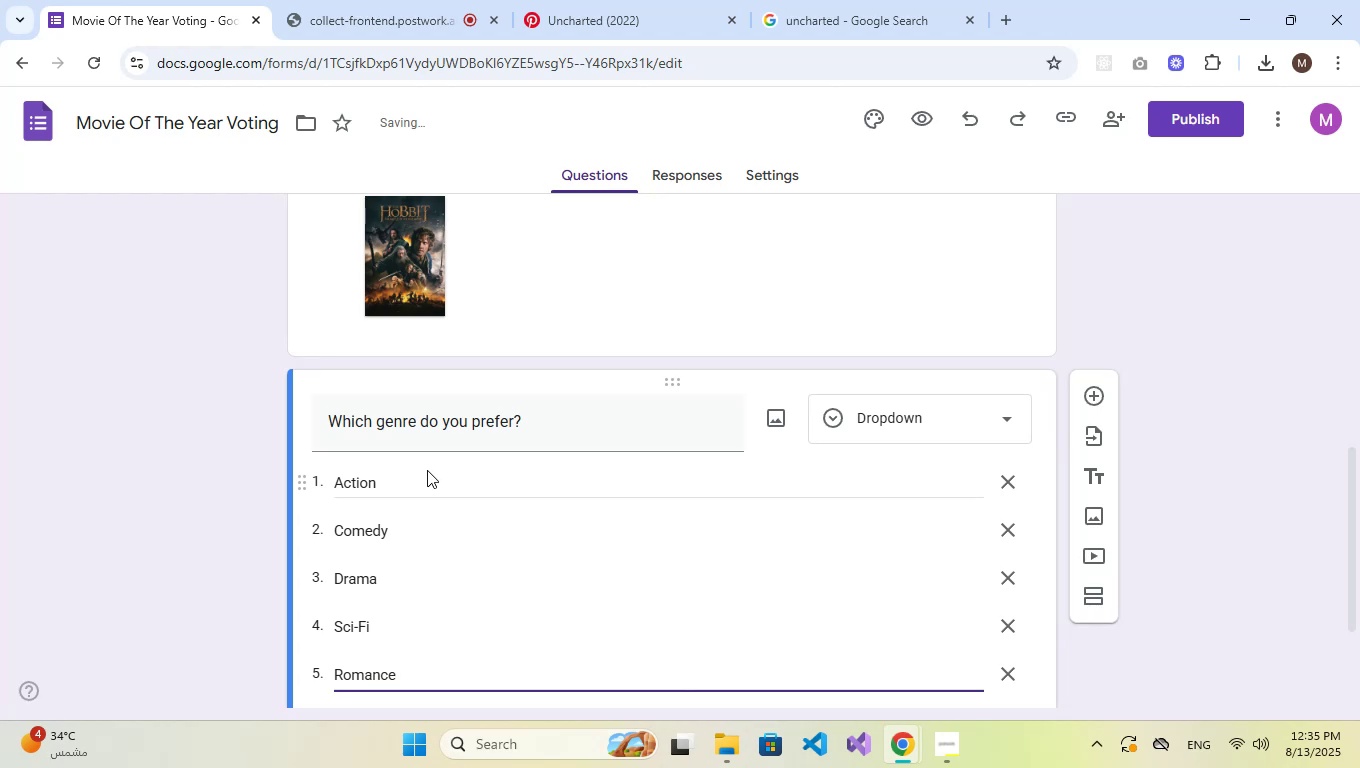 
scroll: coordinate [427, 470], scroll_direction: down, amount: 3.0
 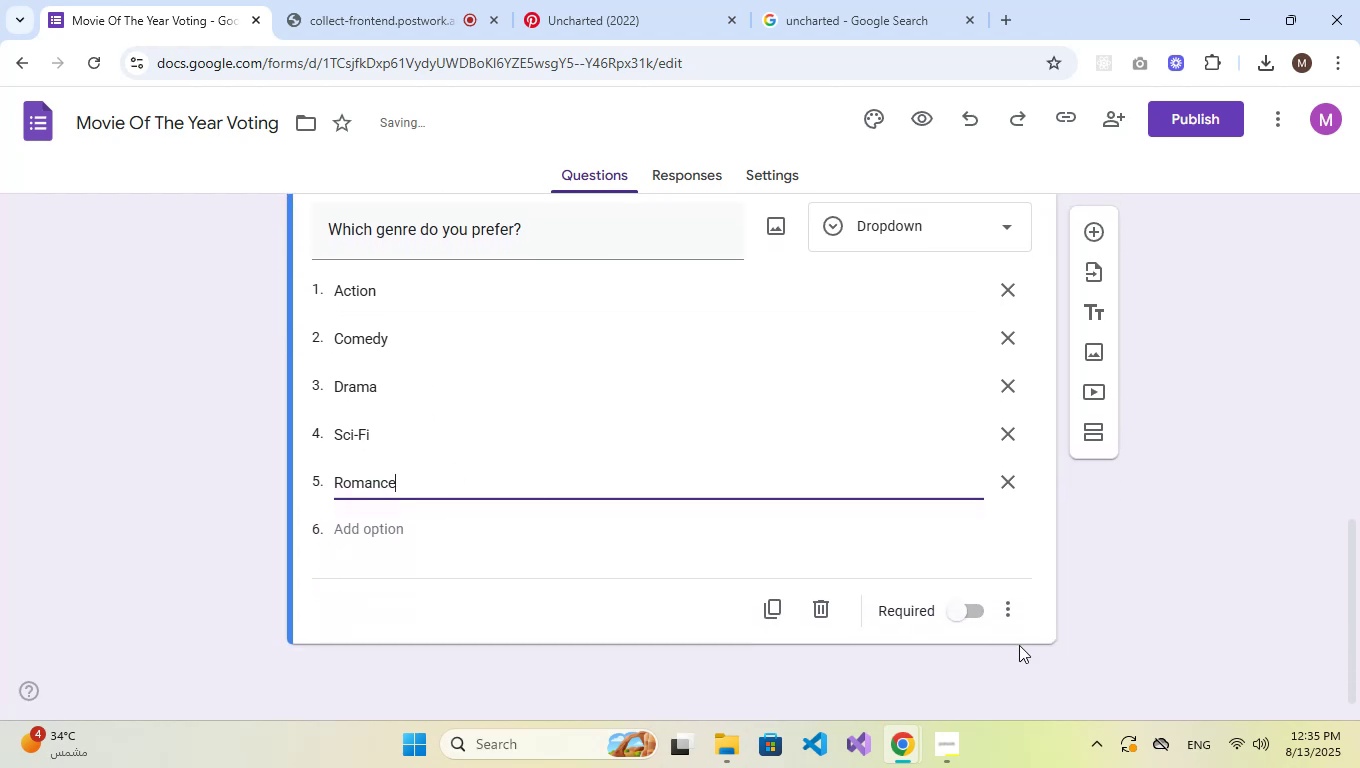 
left_click([972, 609])
 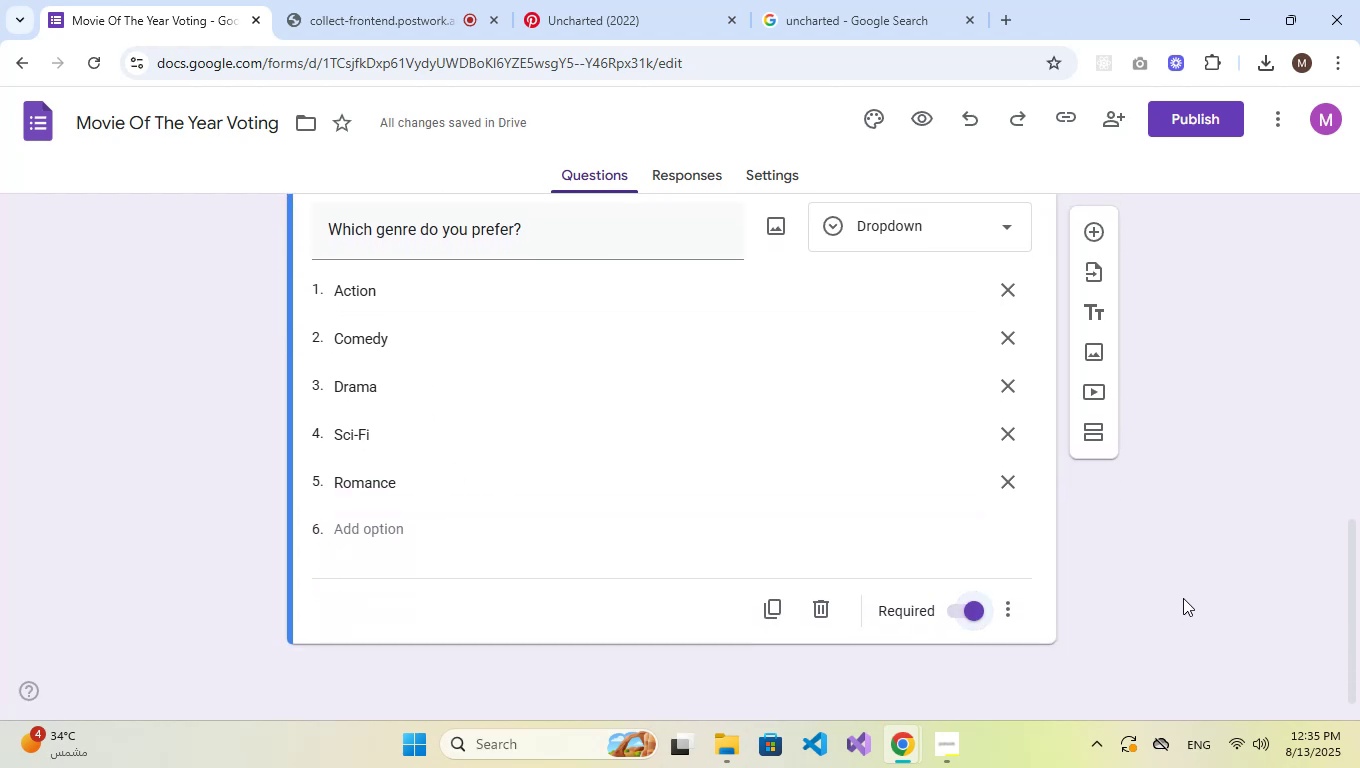 
wait(8.32)
 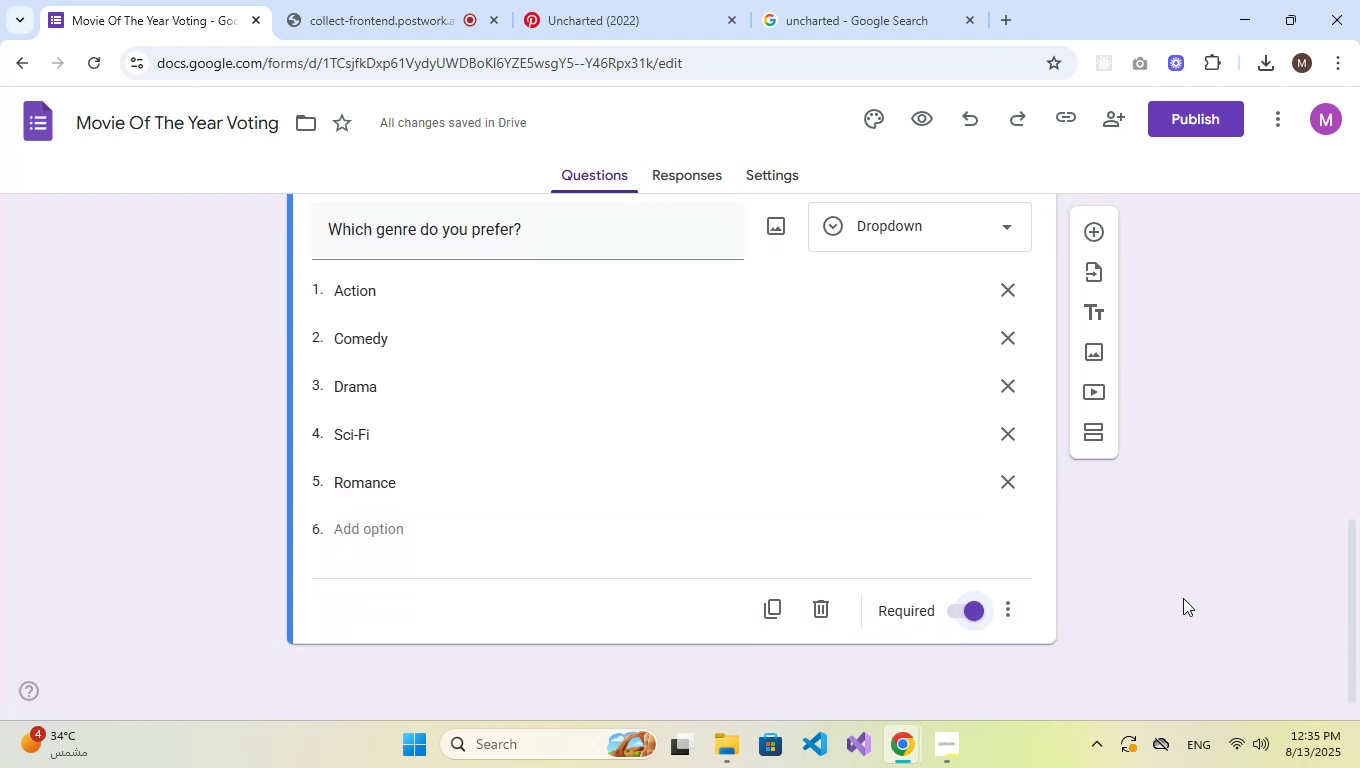 
left_click([1095, 226])
 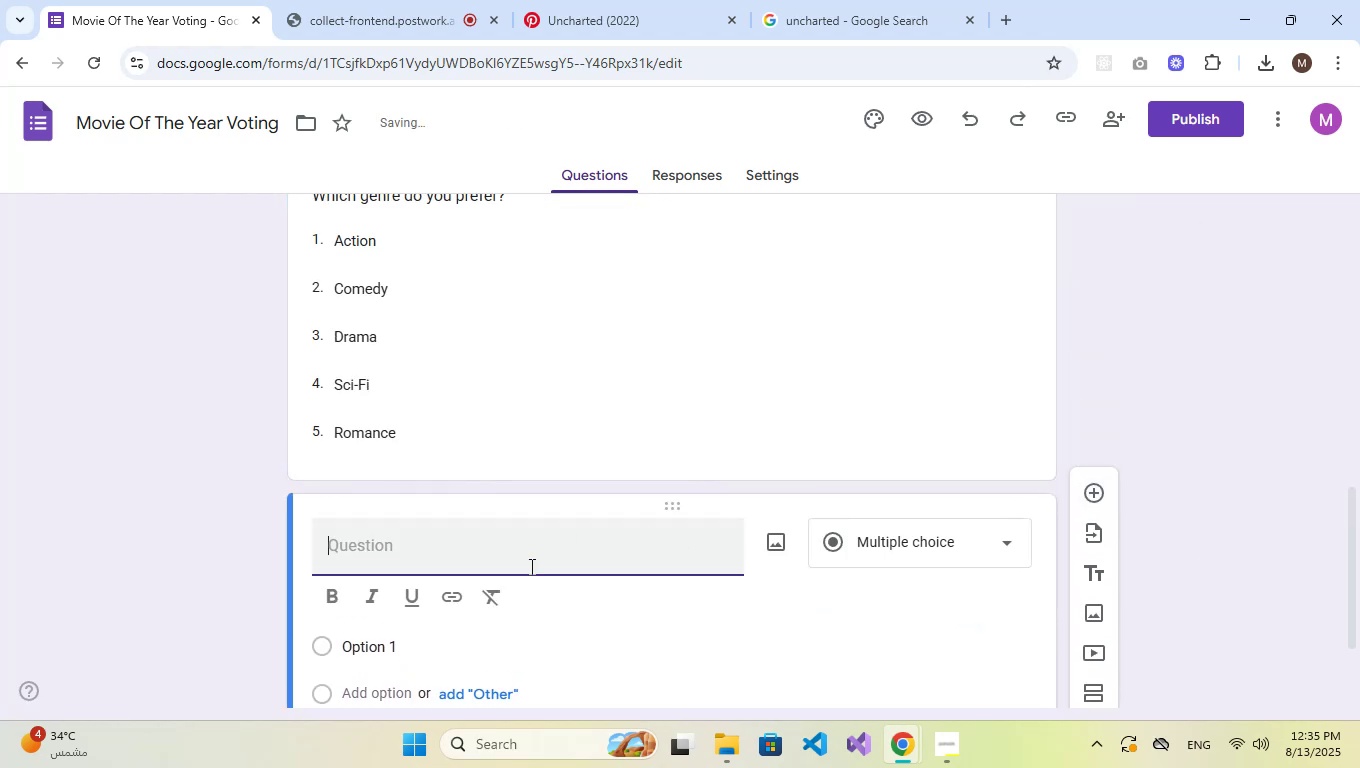 
left_click([889, 553])
 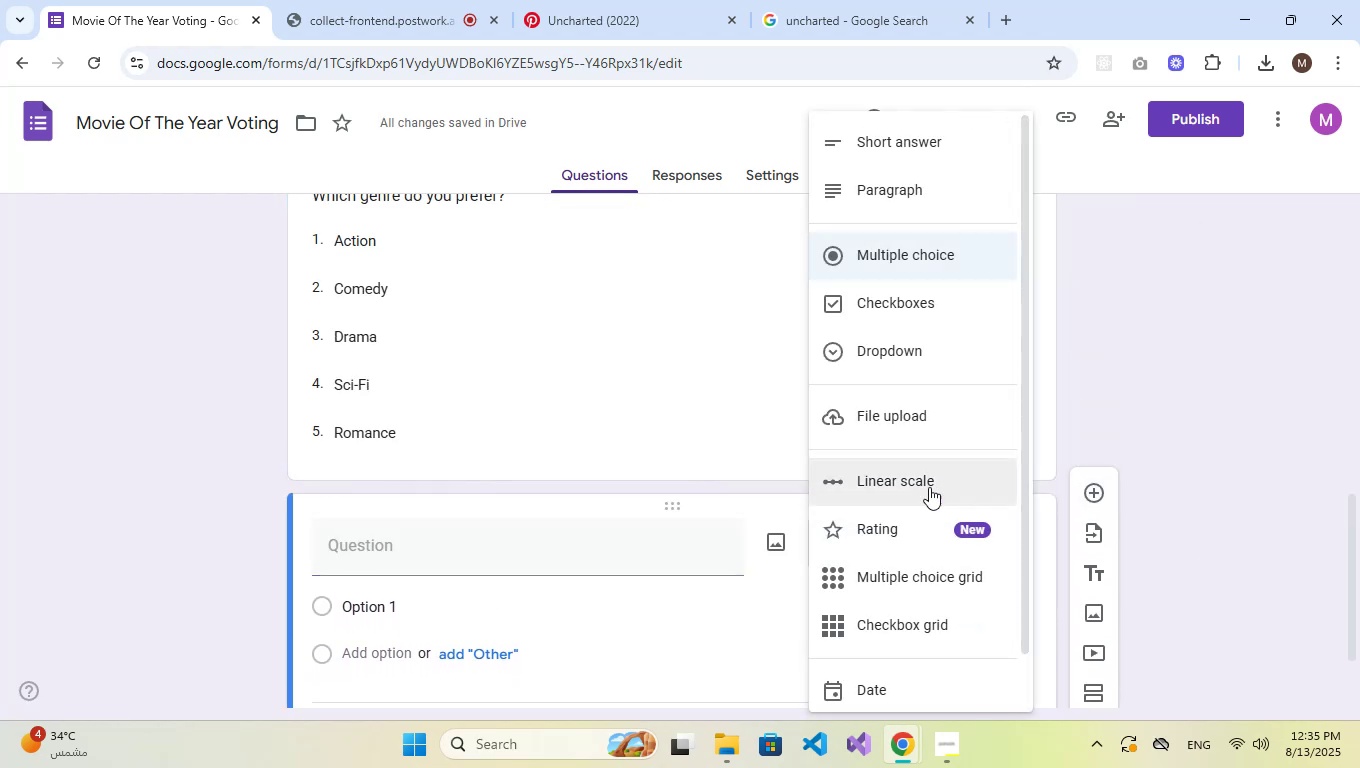 
left_click([924, 477])
 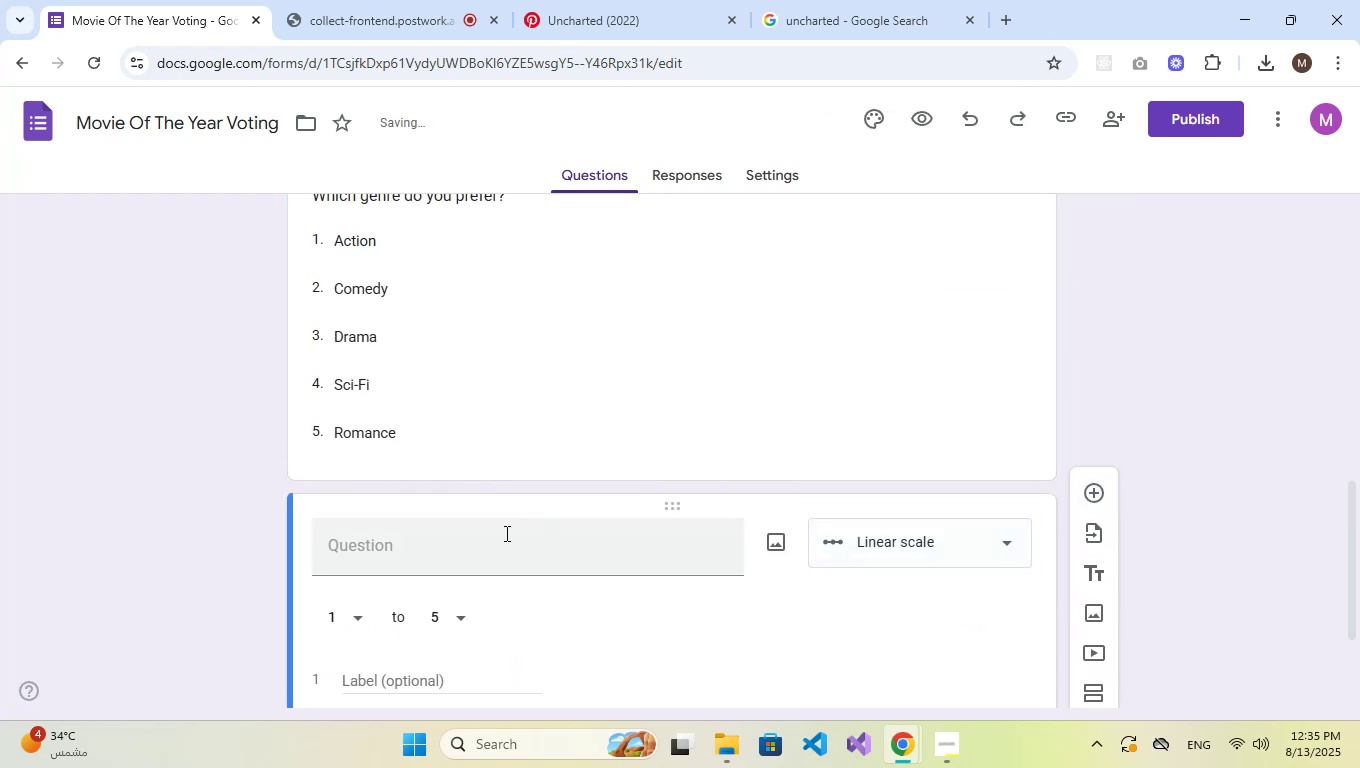 
left_click([471, 550])
 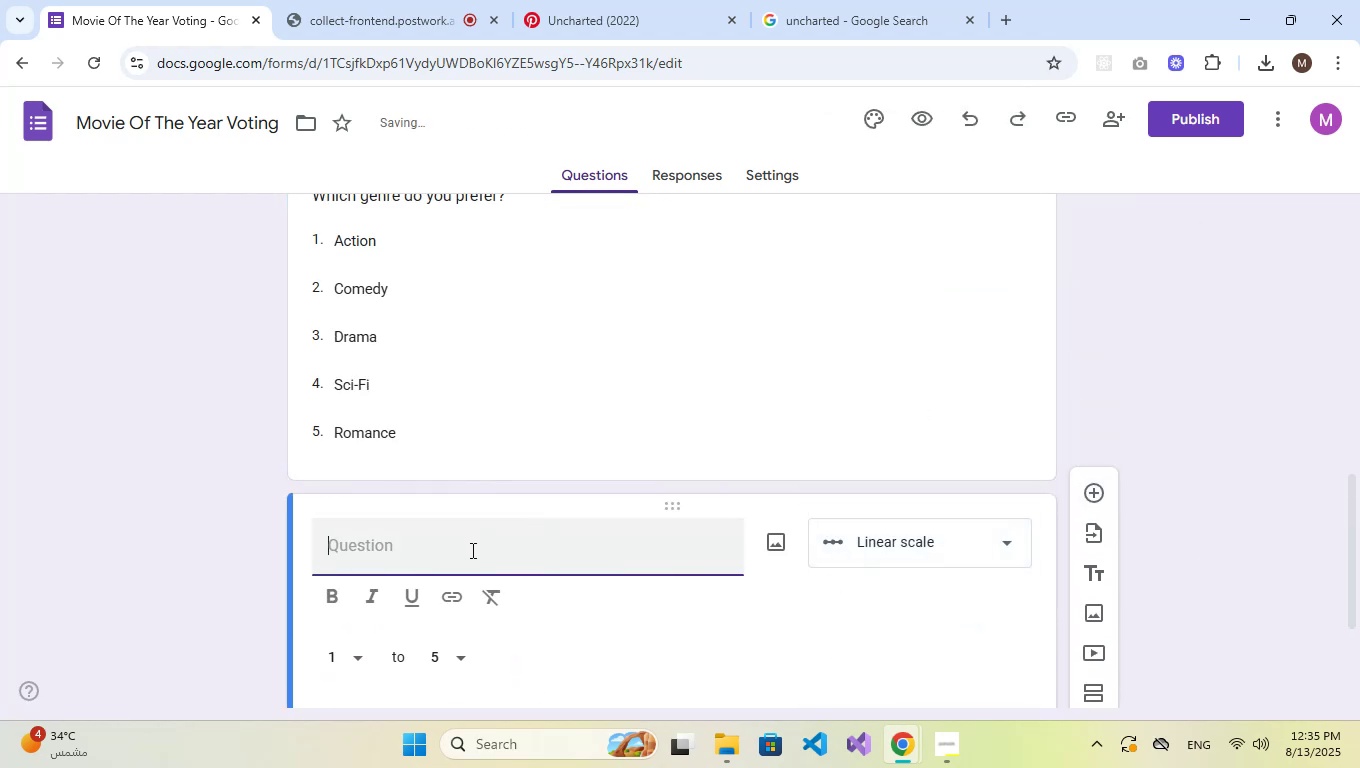 
type(How likely are you to recommend this movie to a friend?)
 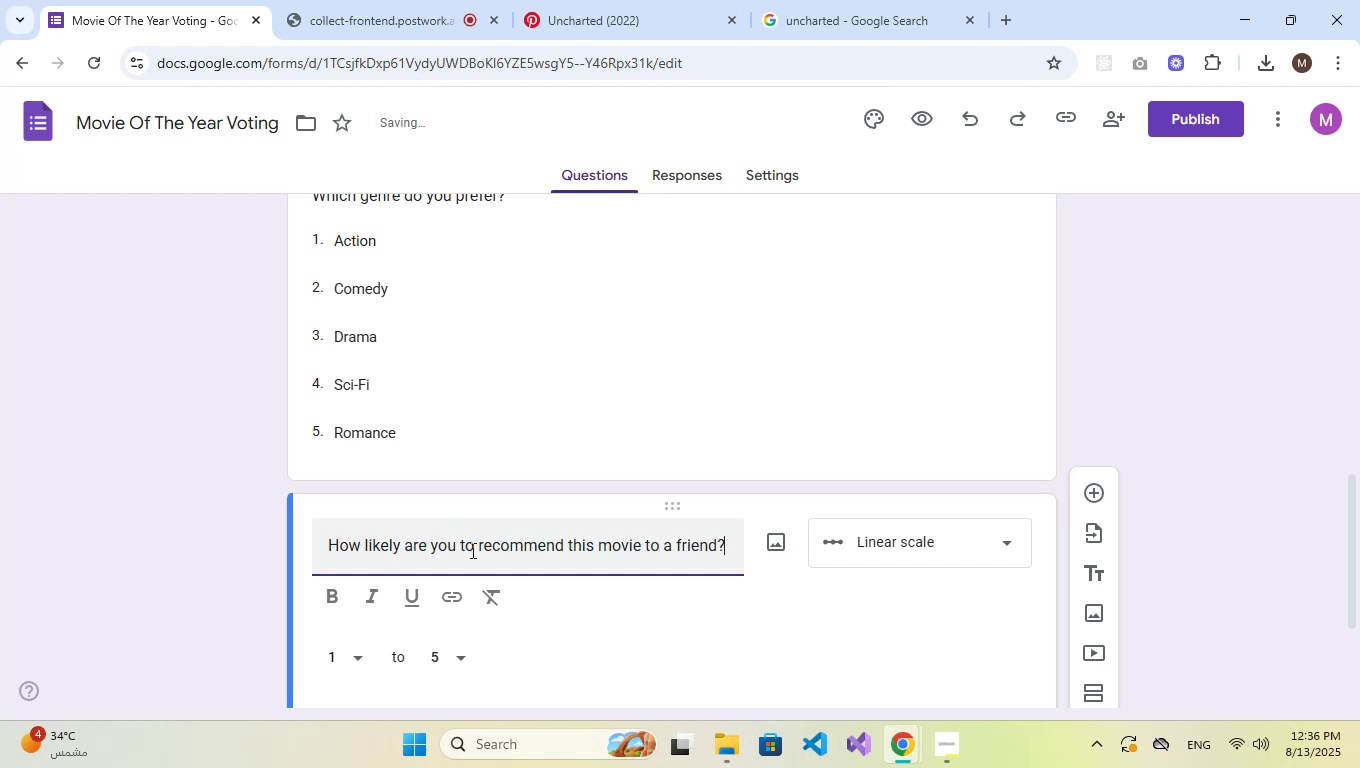 
scroll: coordinate [471, 550], scroll_direction: down, amount: 1.0
 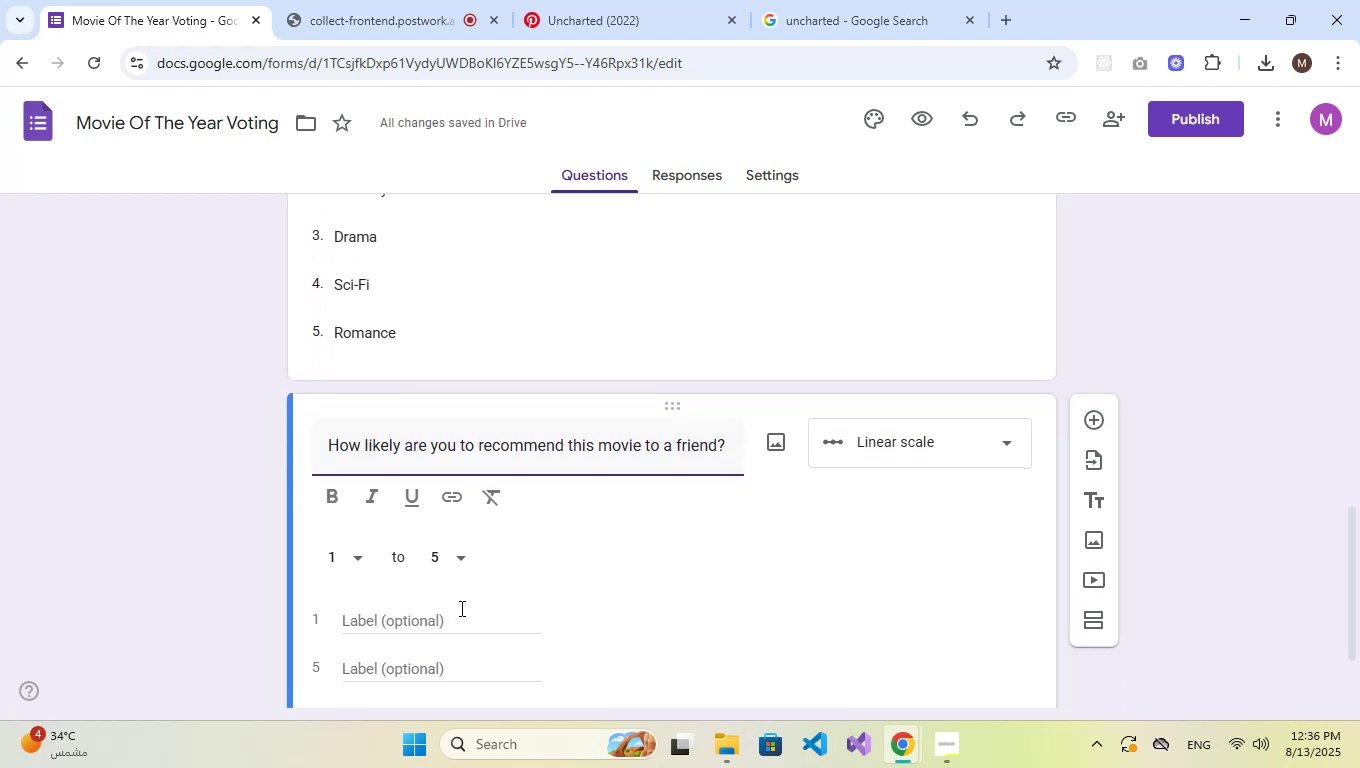 
left_click([460, 608])
 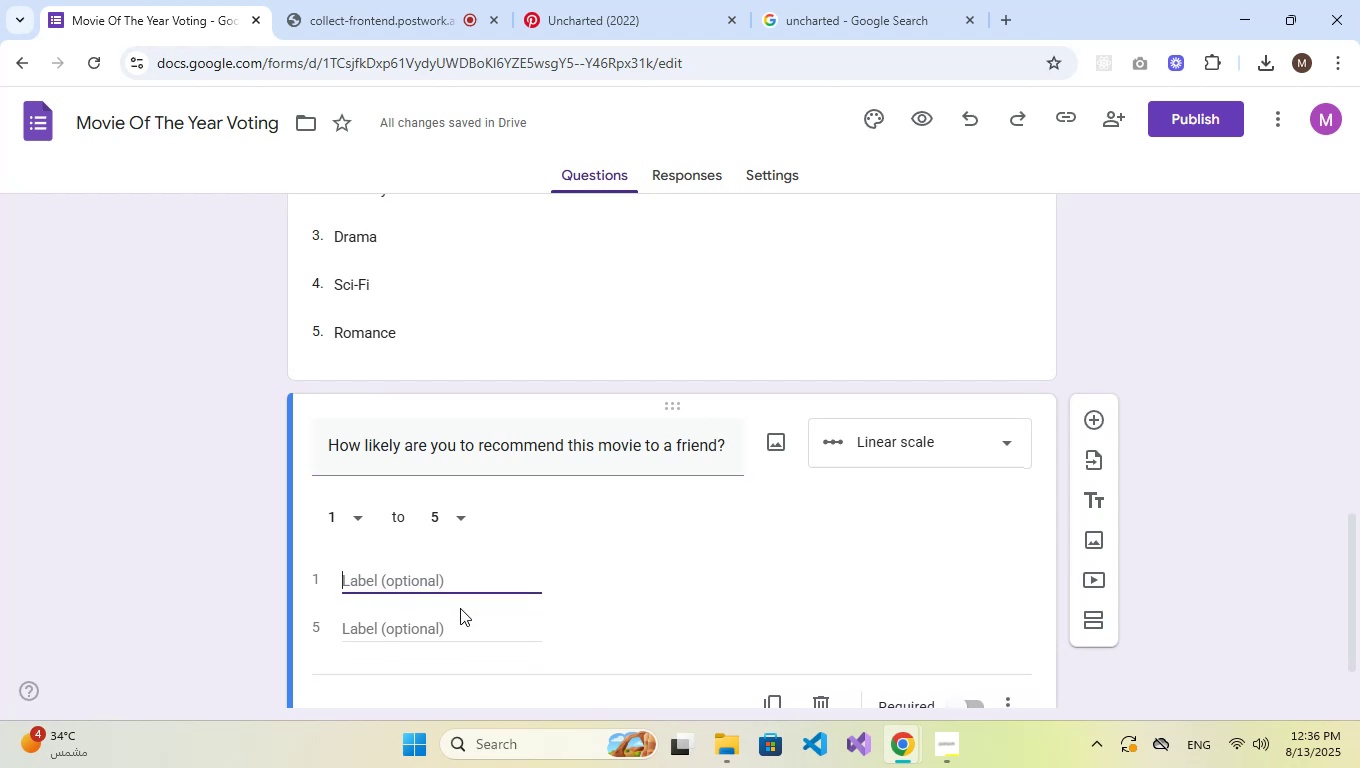 
type(Not likely)
 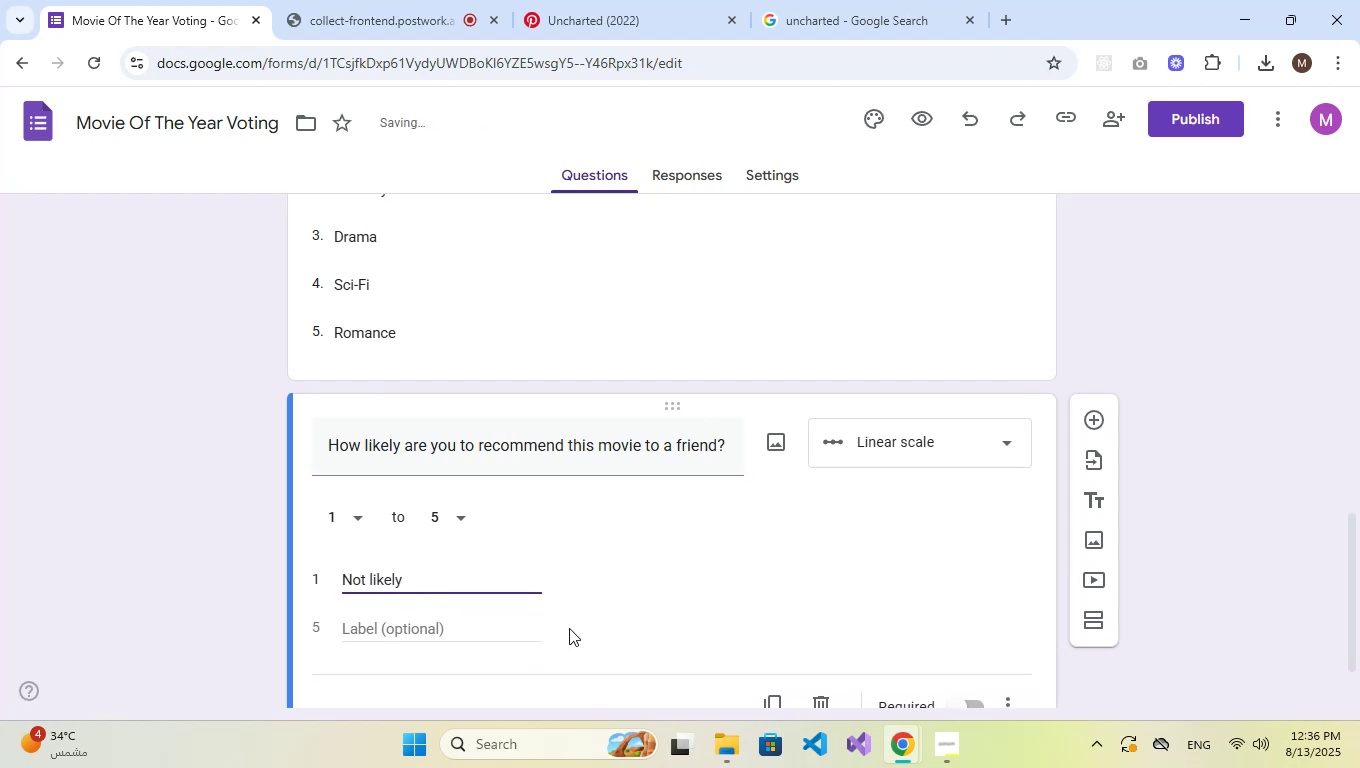 
left_click([548, 649])
 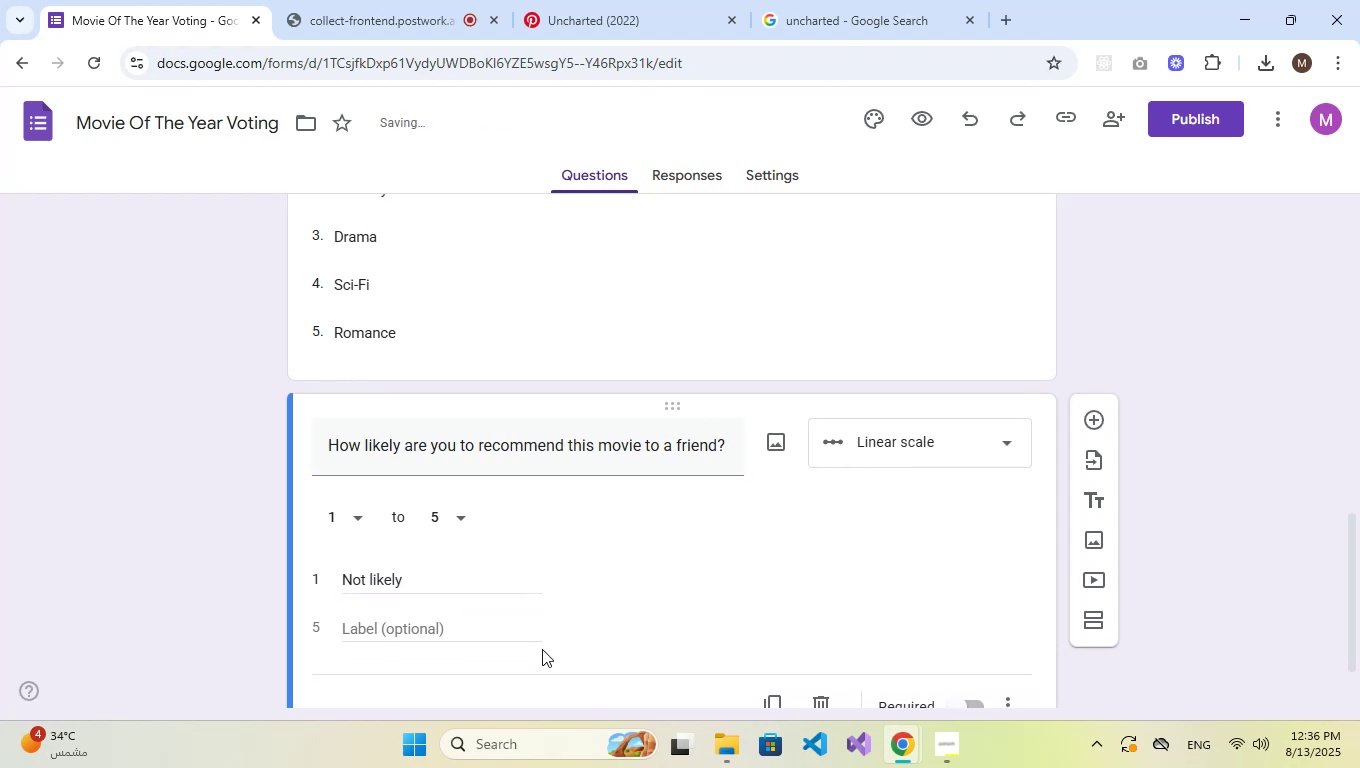 
left_click([516, 648])
 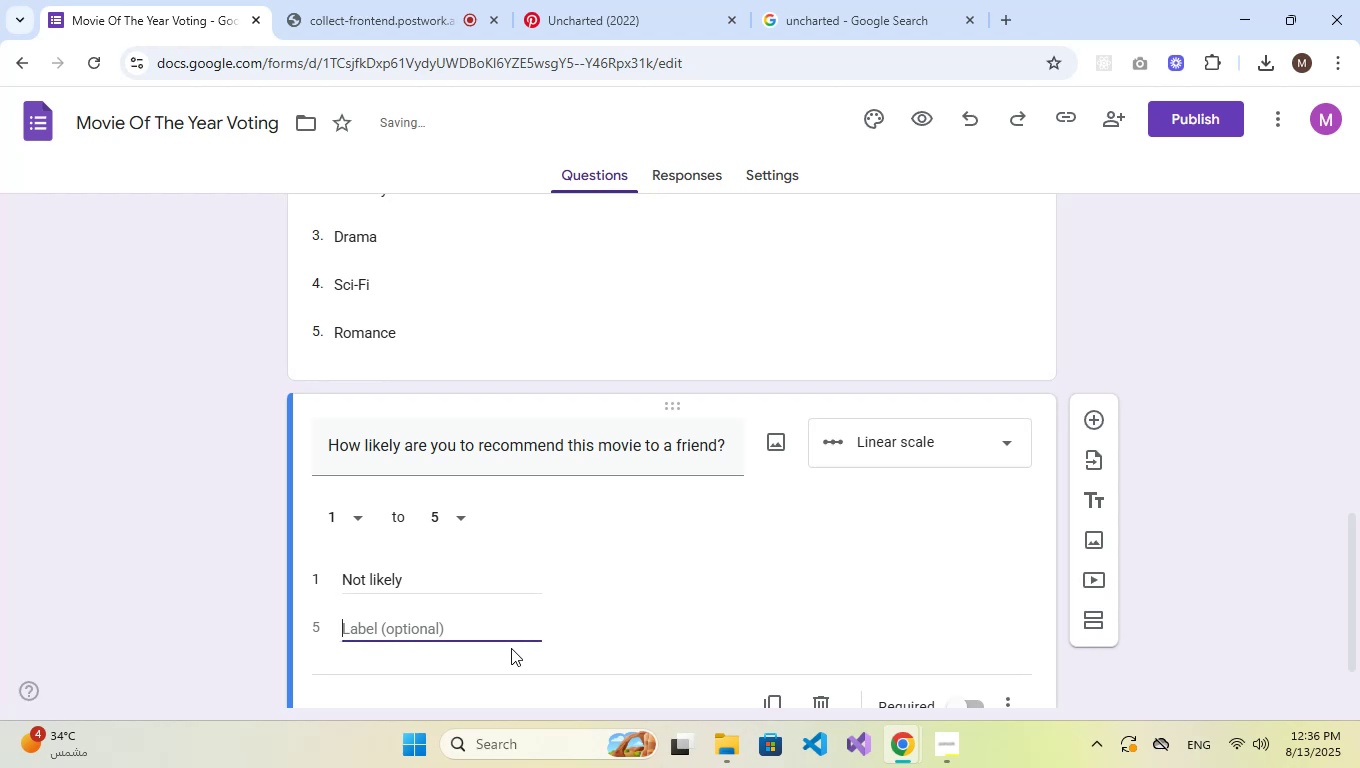 
type(Very likely)
 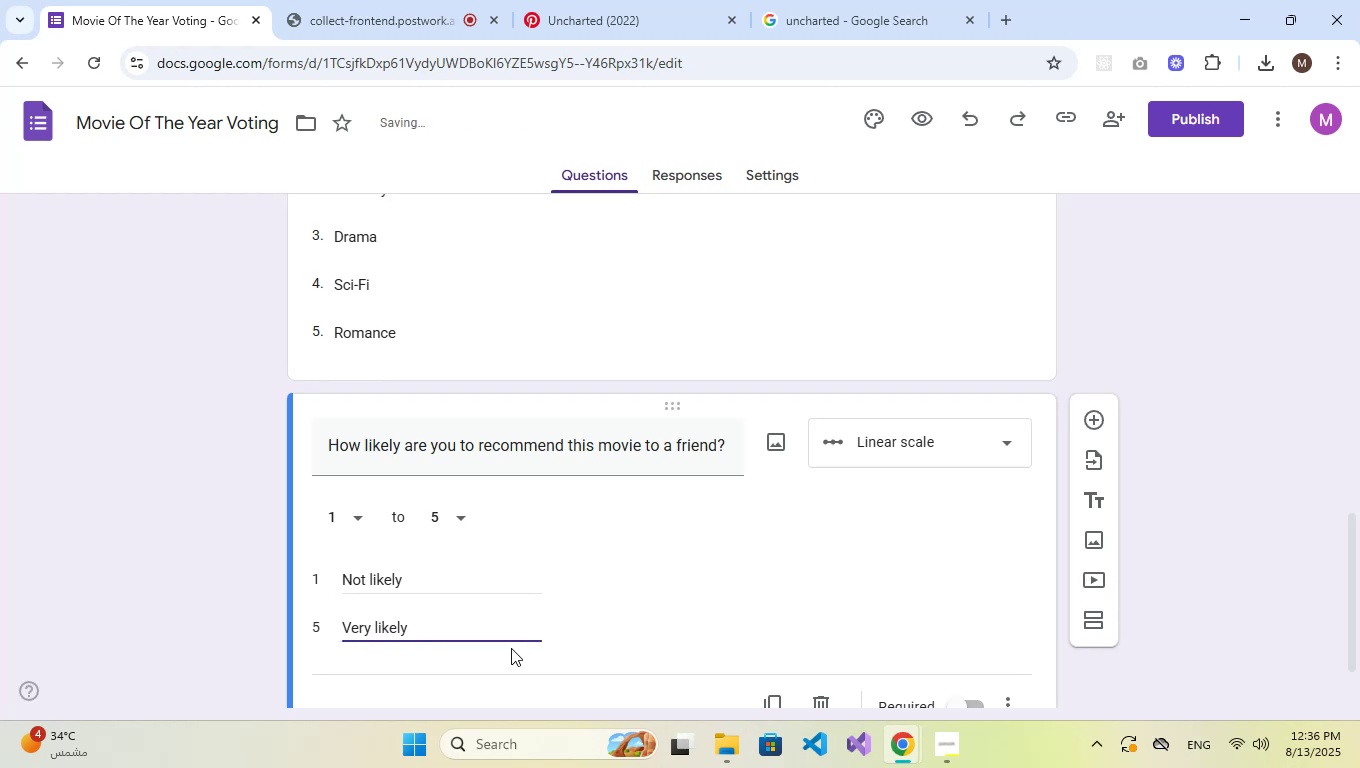 
scroll: coordinate [813, 647], scroll_direction: down, amount: 2.0
 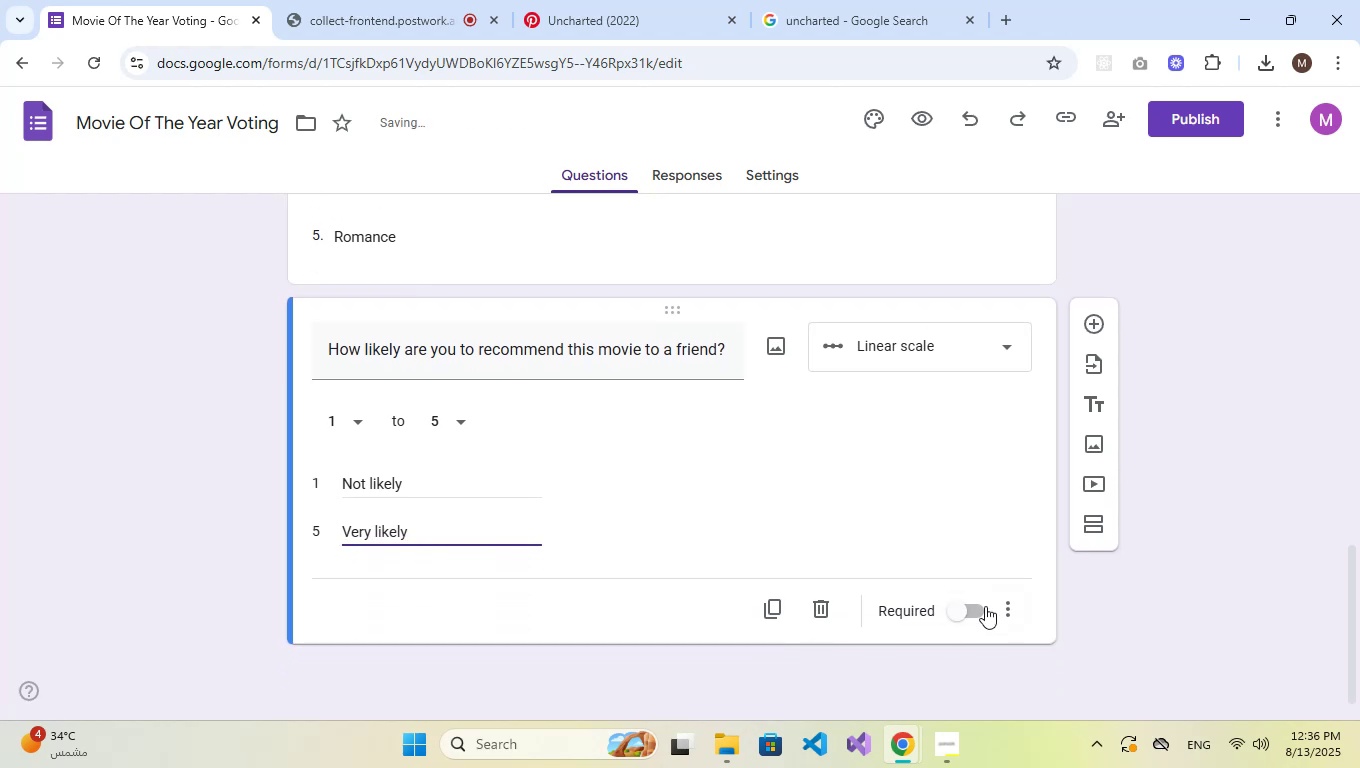 
left_click([973, 604])
 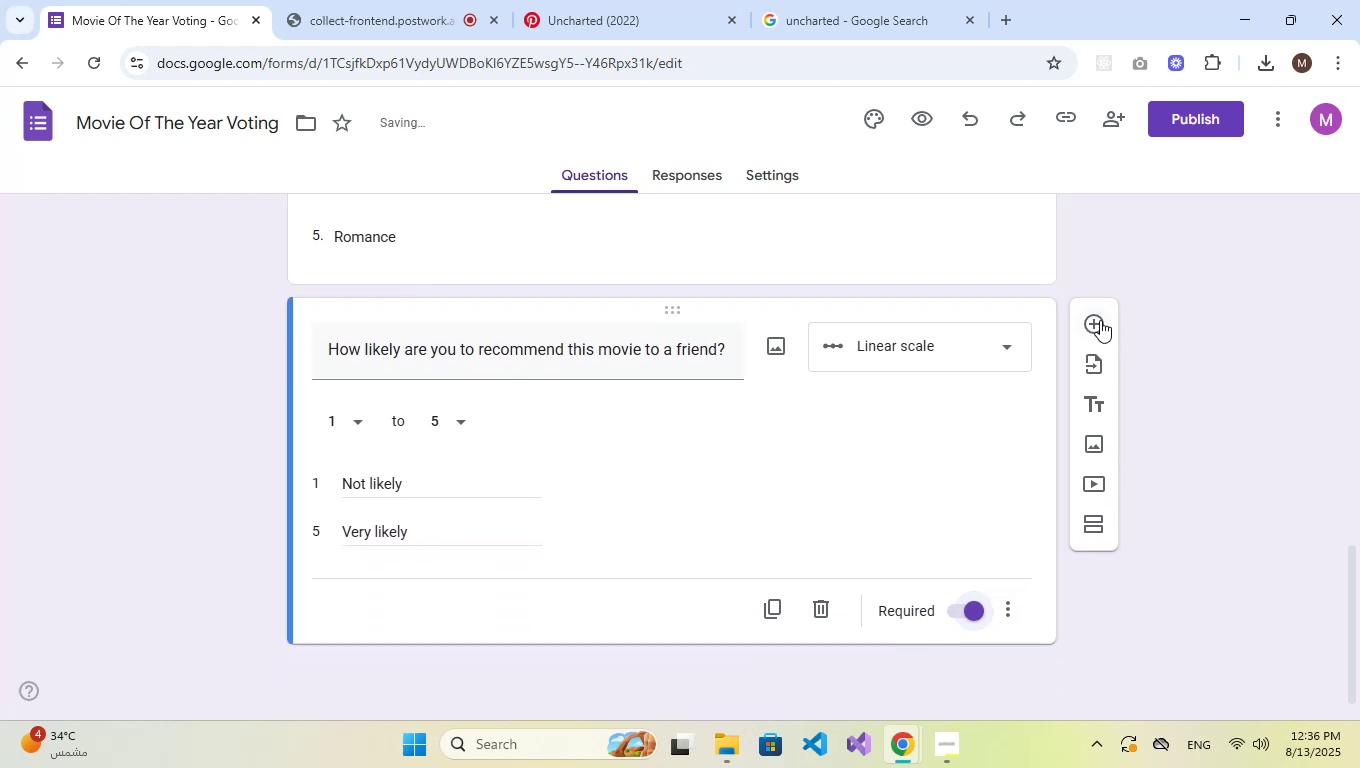 
left_click([1100, 320])
 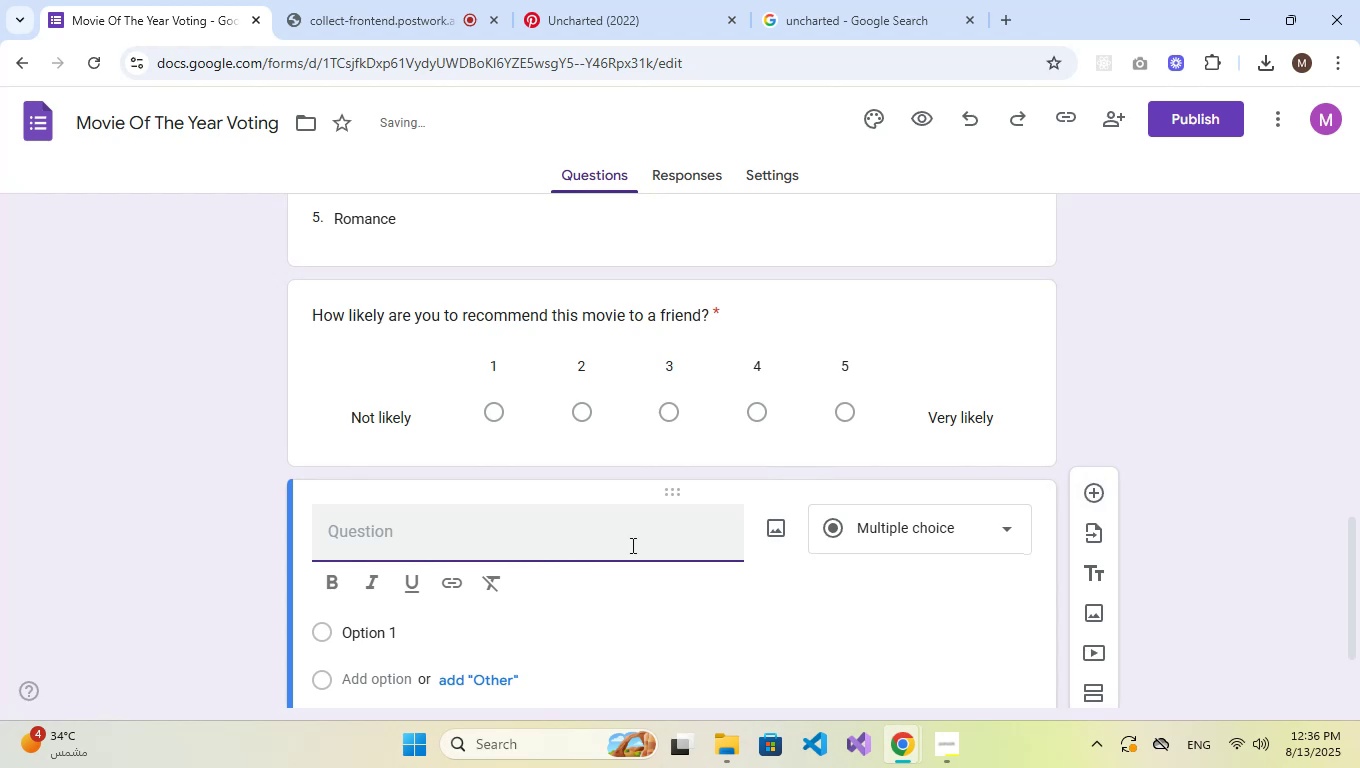 
left_click([956, 510])
 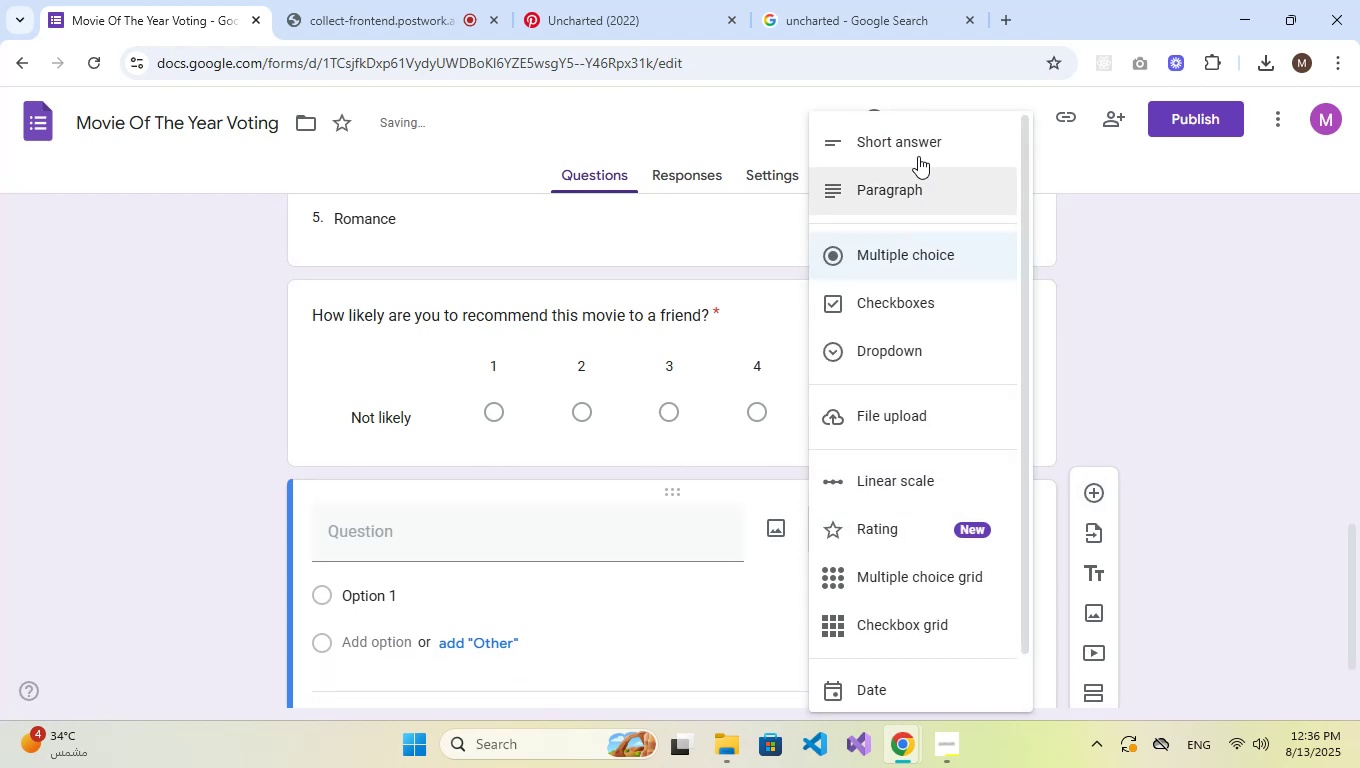 
left_click([919, 139])
 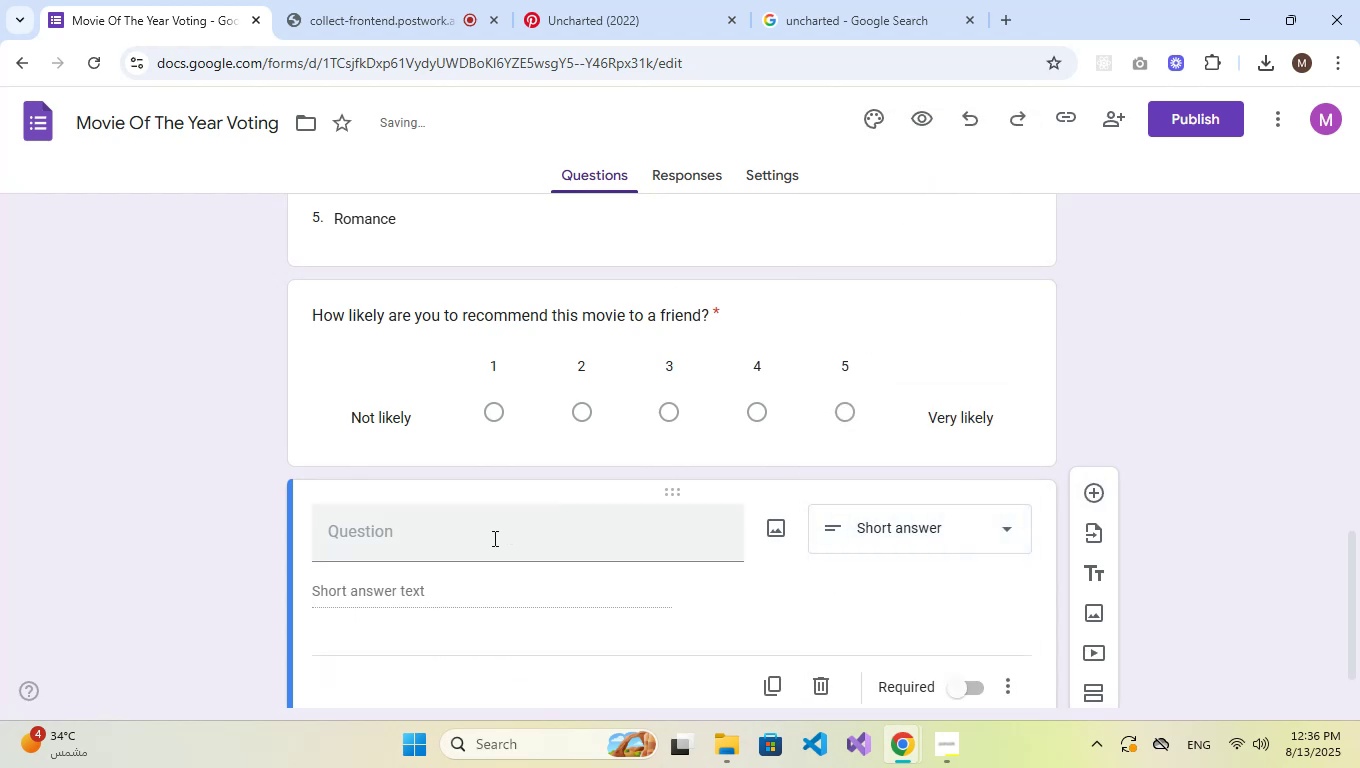 
left_click([493, 538])
 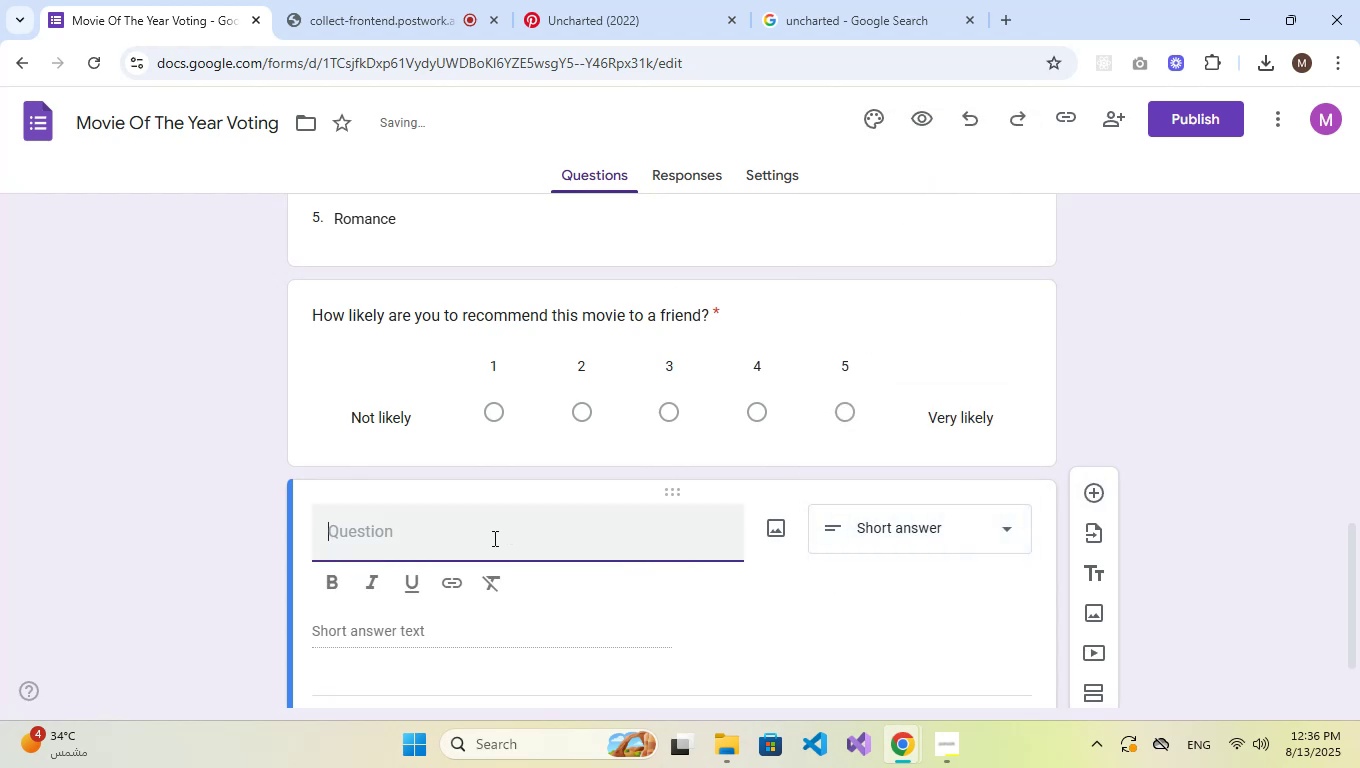 
type(Name one actor you loved in the movie.)
 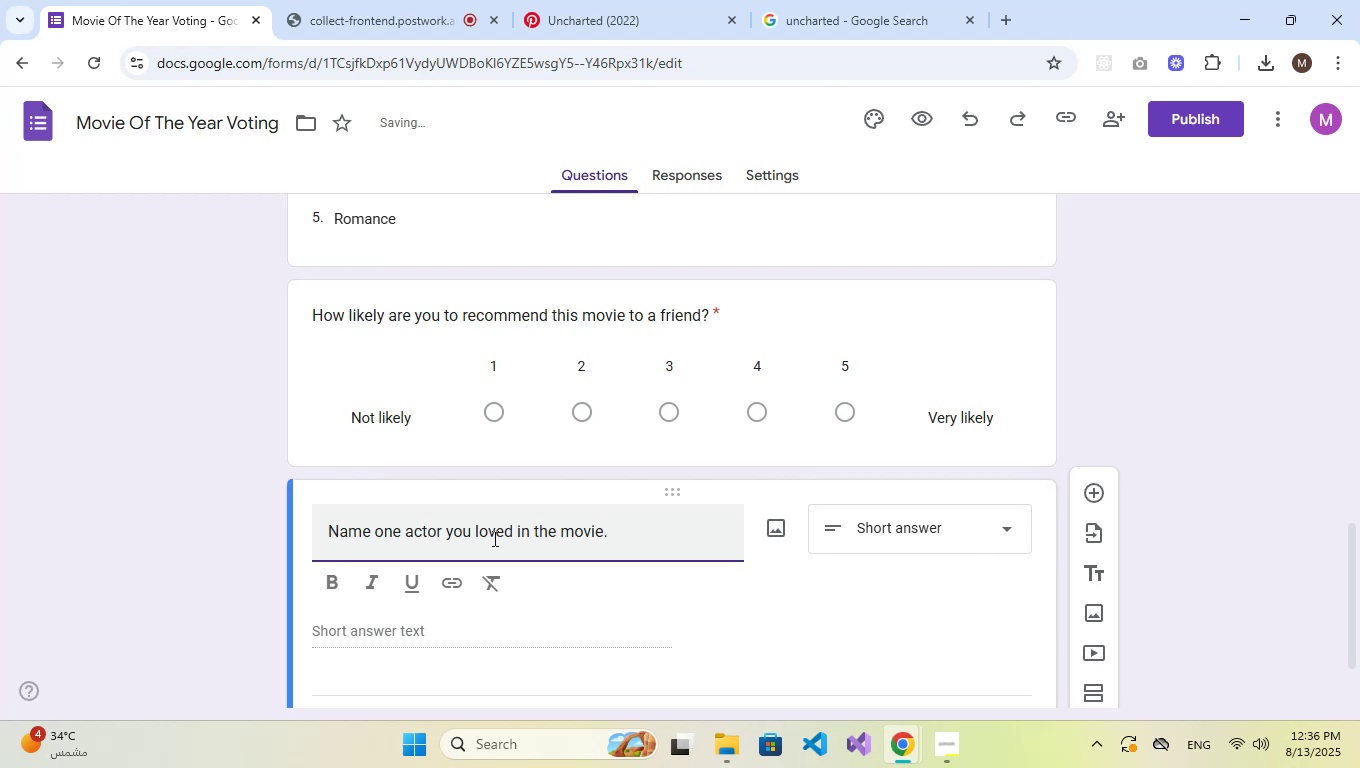 
scroll: coordinate [493, 538], scroll_direction: down, amount: 1.0
 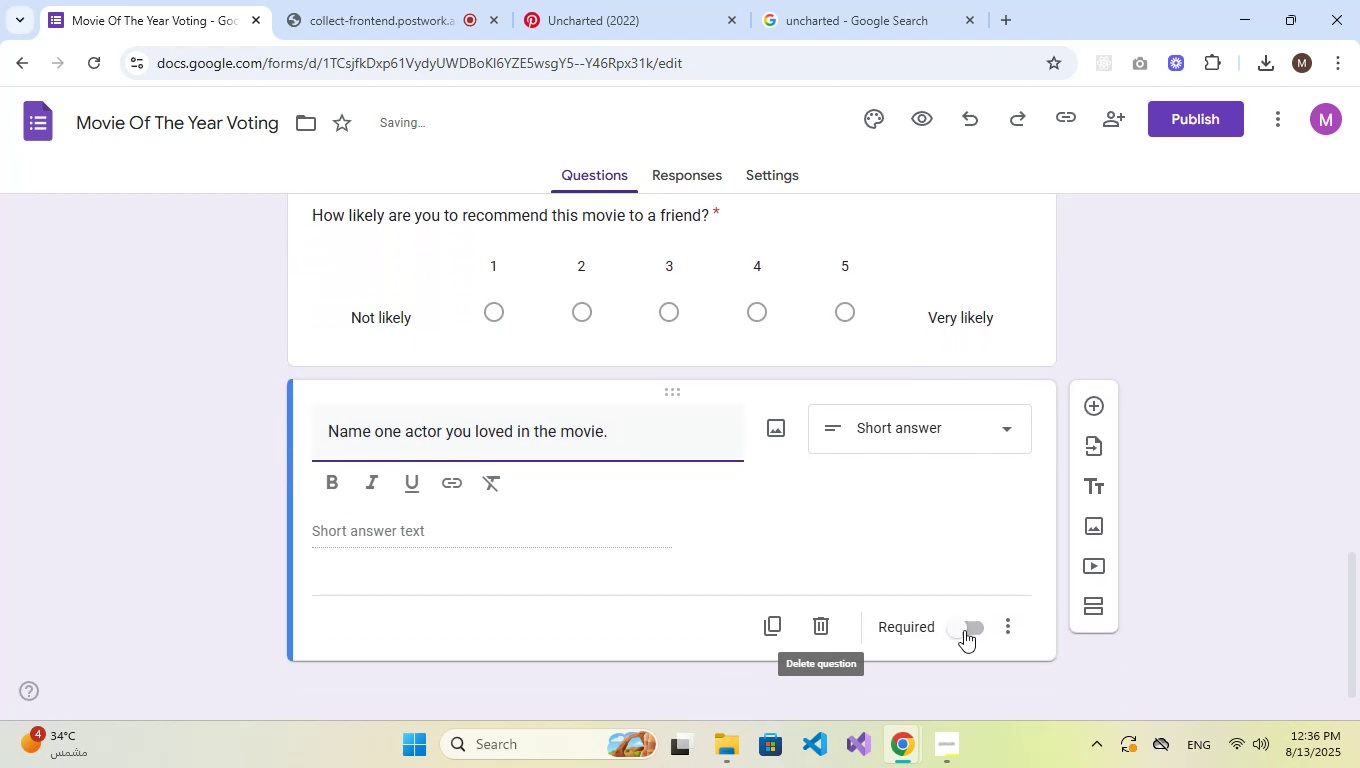 
left_click([976, 630])
 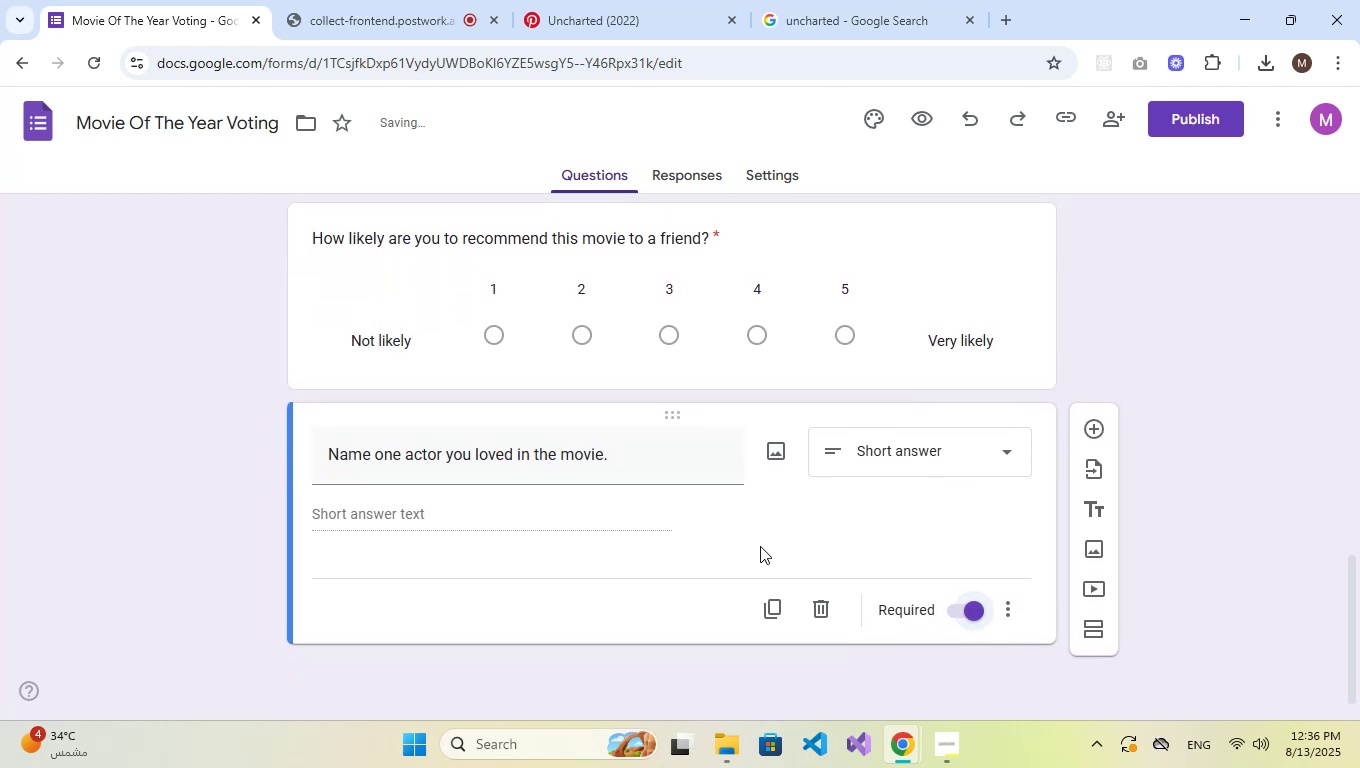 
scroll: coordinate [760, 546], scroll_direction: down, amount: 2.0
 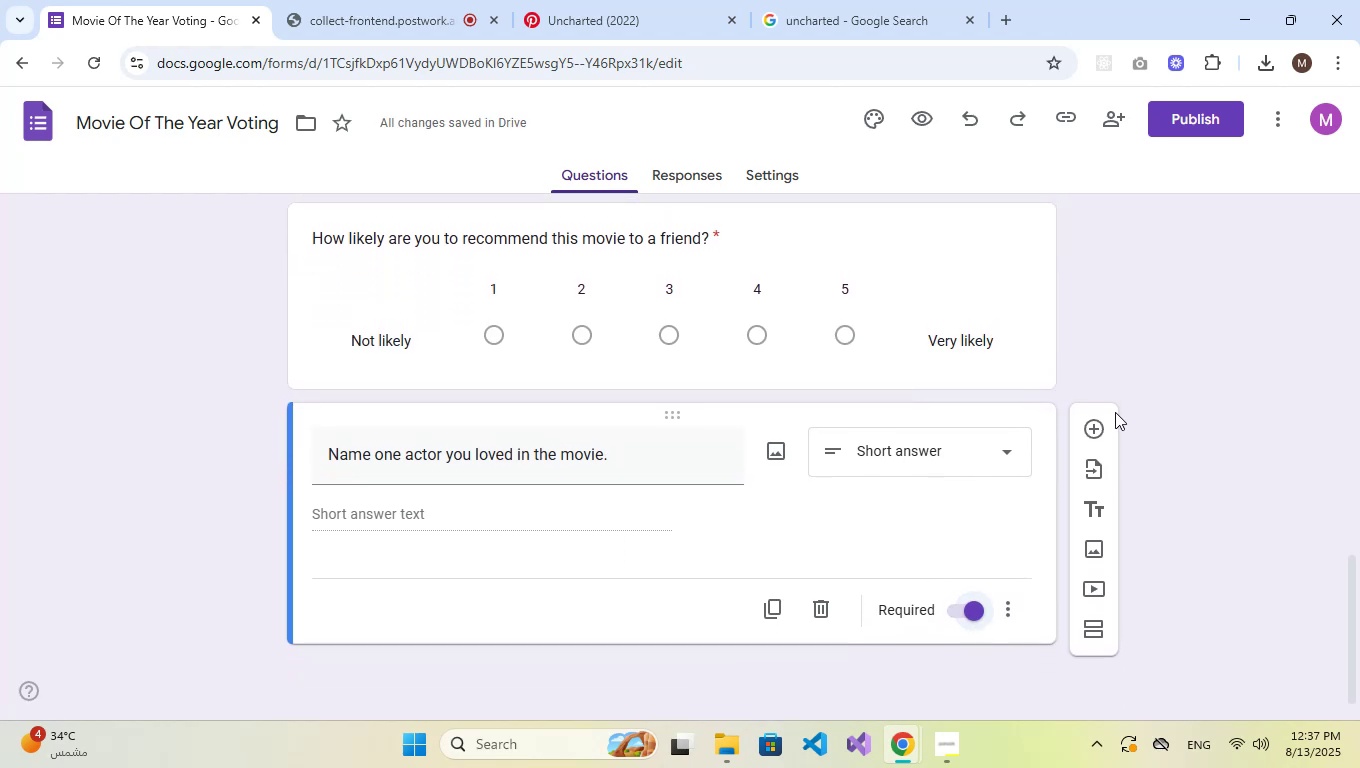 
left_click([1101, 421])
 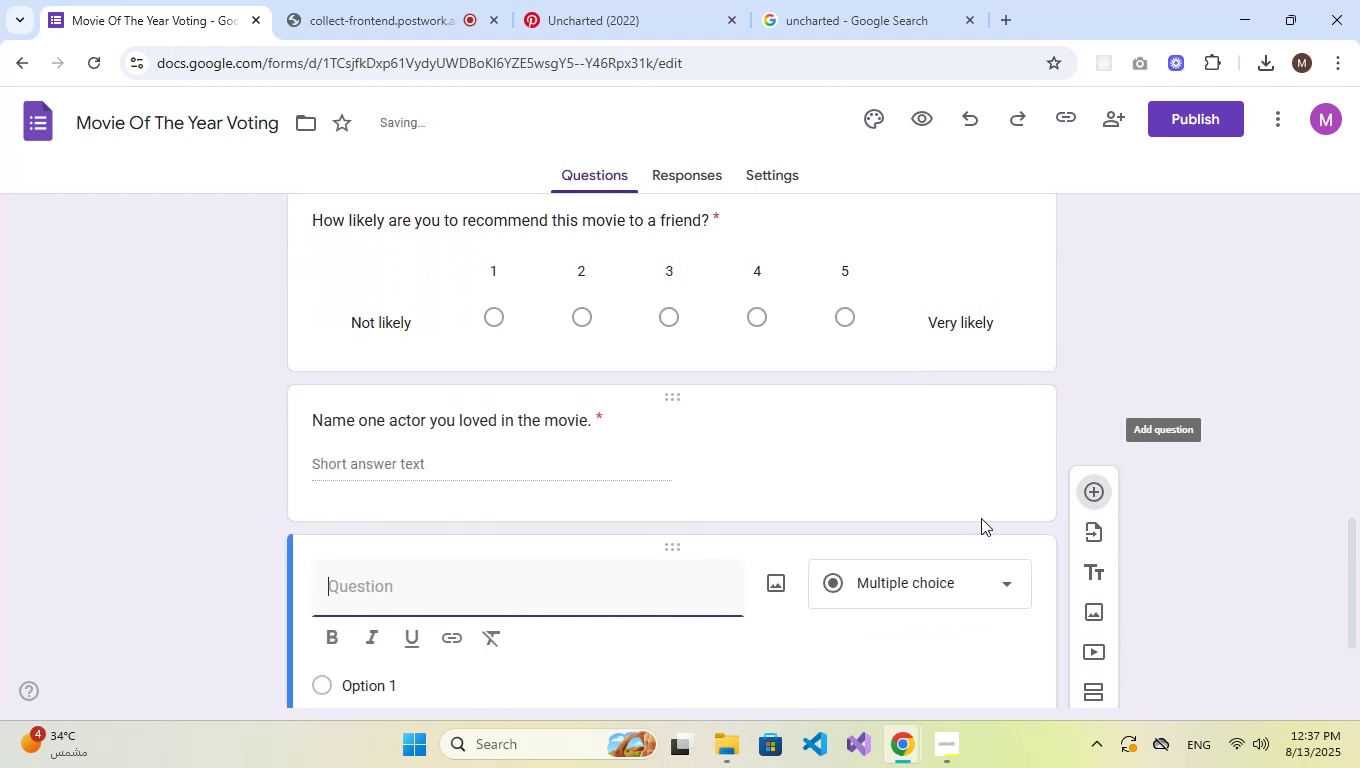 
scroll: coordinate [852, 521], scroll_direction: down, amount: 2.0
 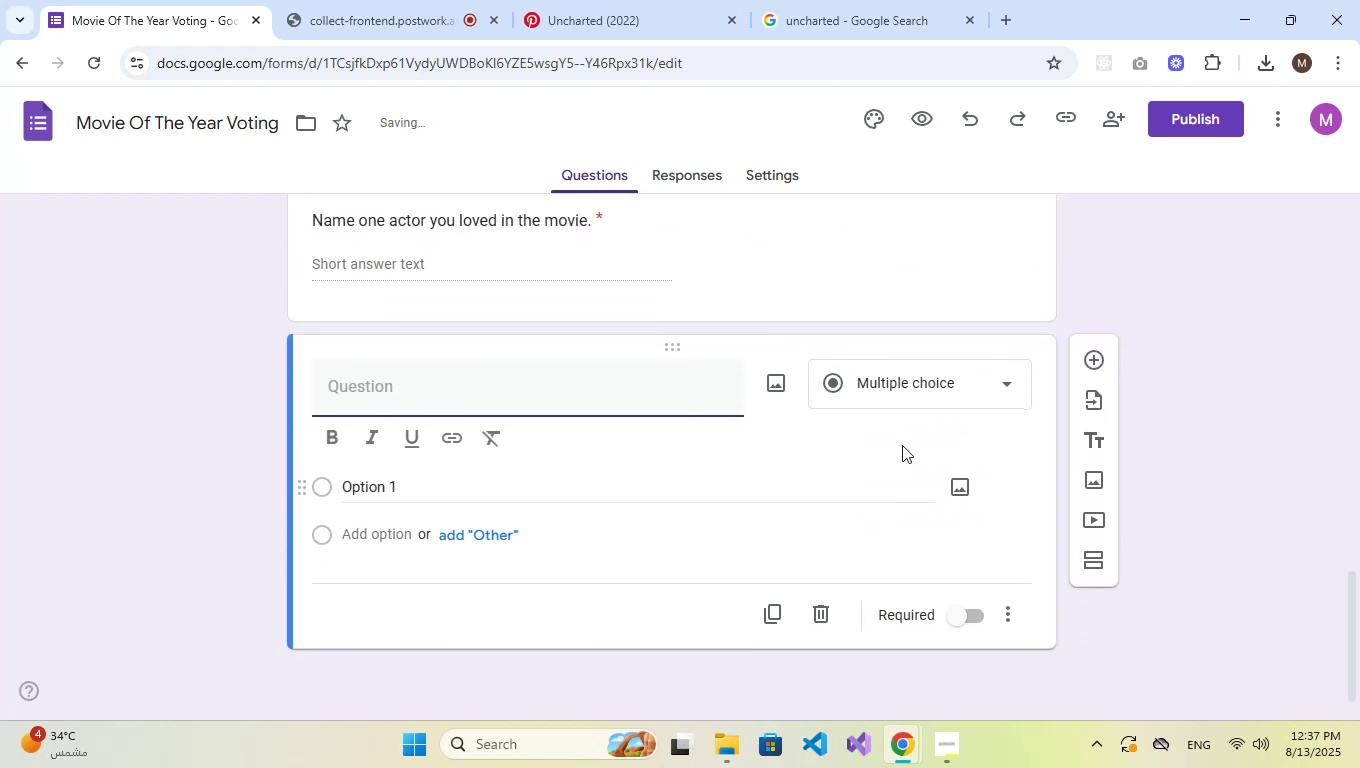 
left_click([904, 405])
 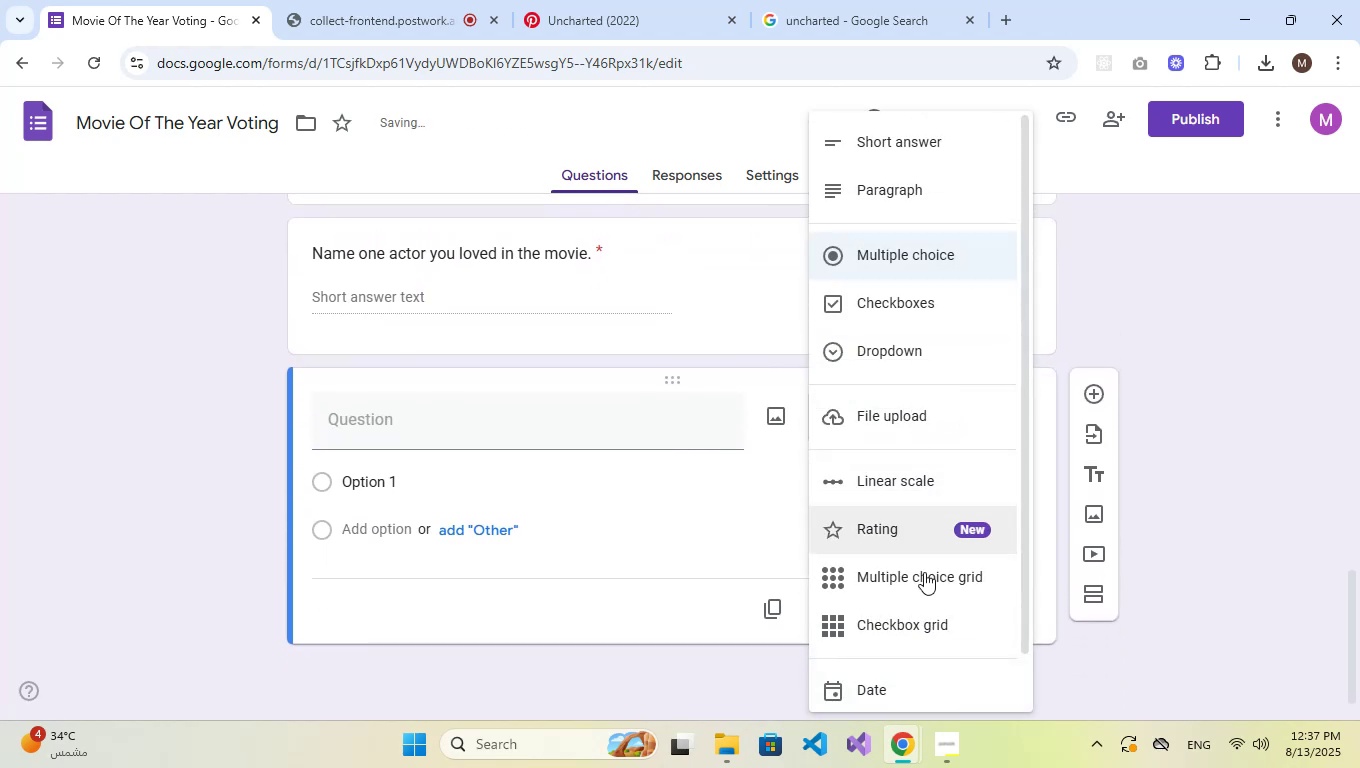 
scroll: coordinate [908, 682], scroll_direction: down, amount: 4.0
 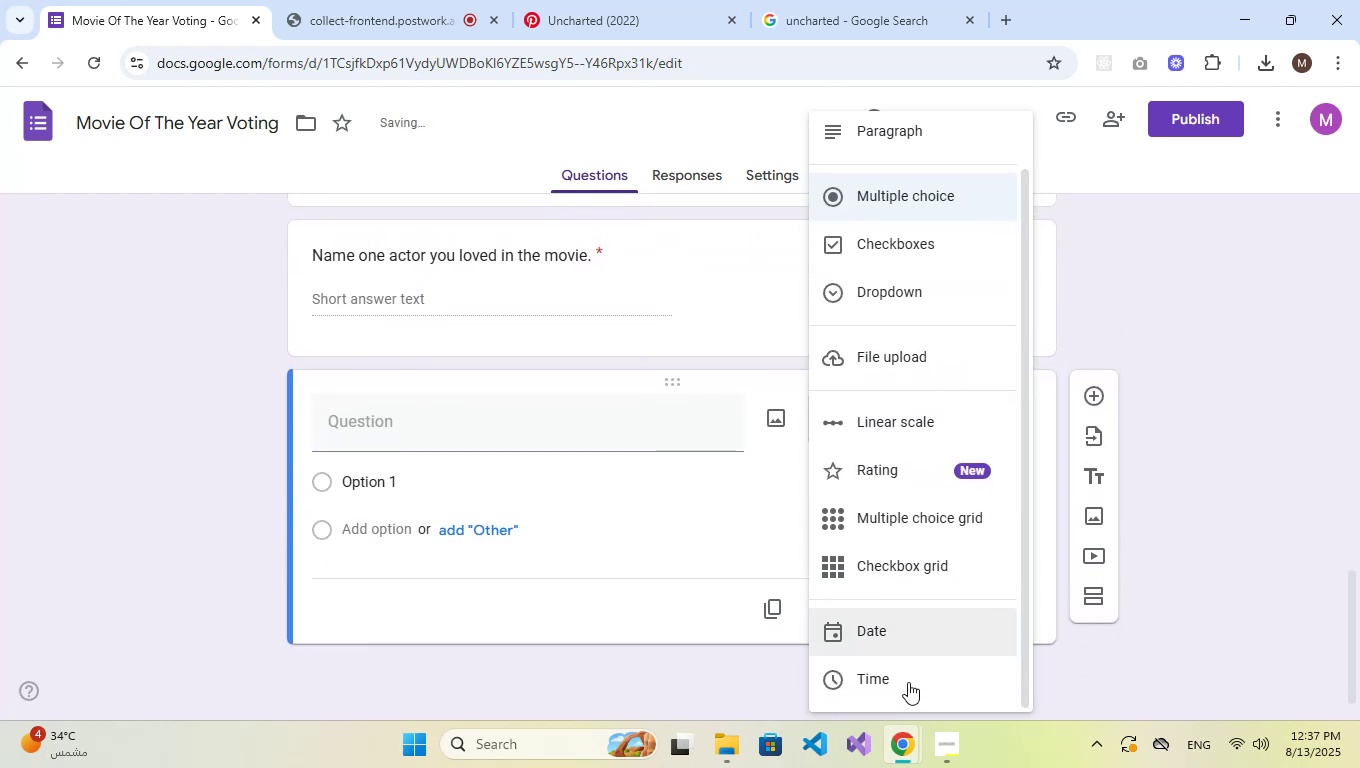 
left_click([908, 682])
 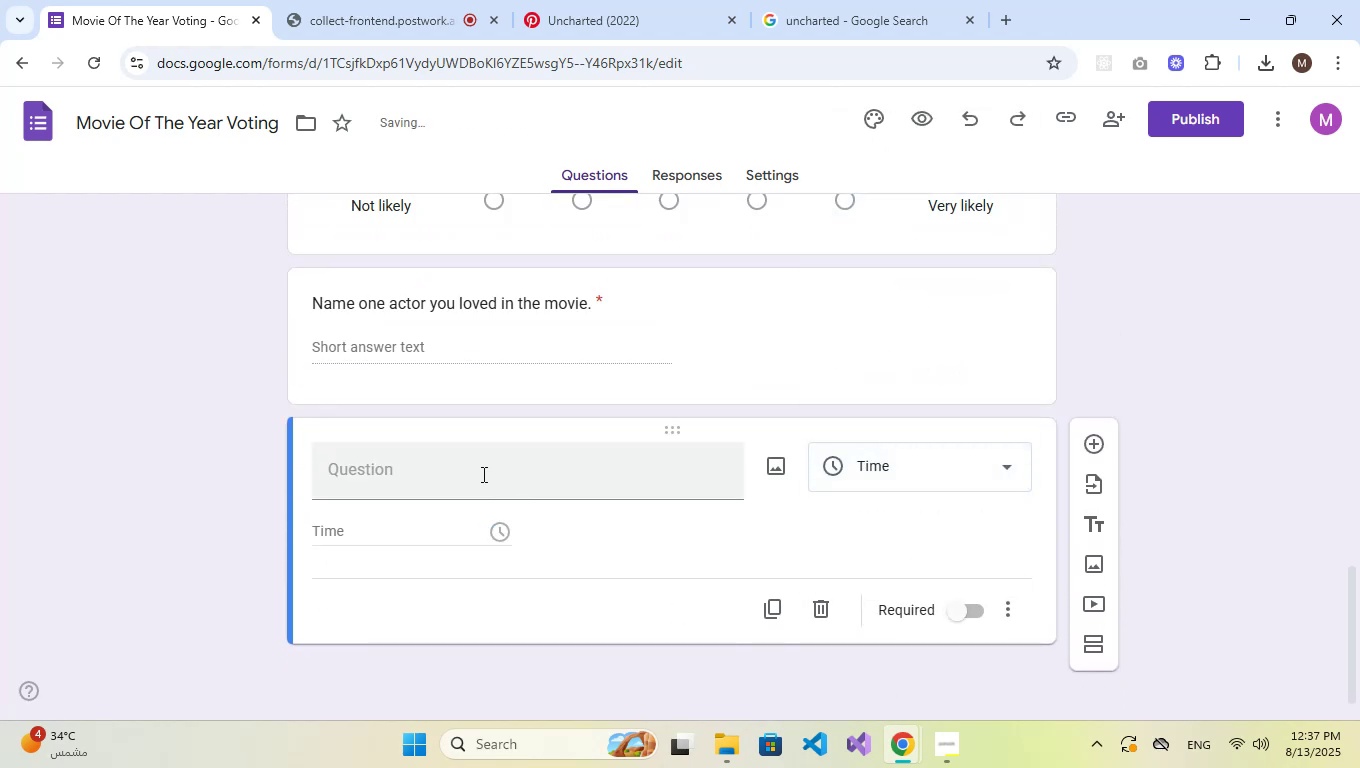 
left_click([482, 474])
 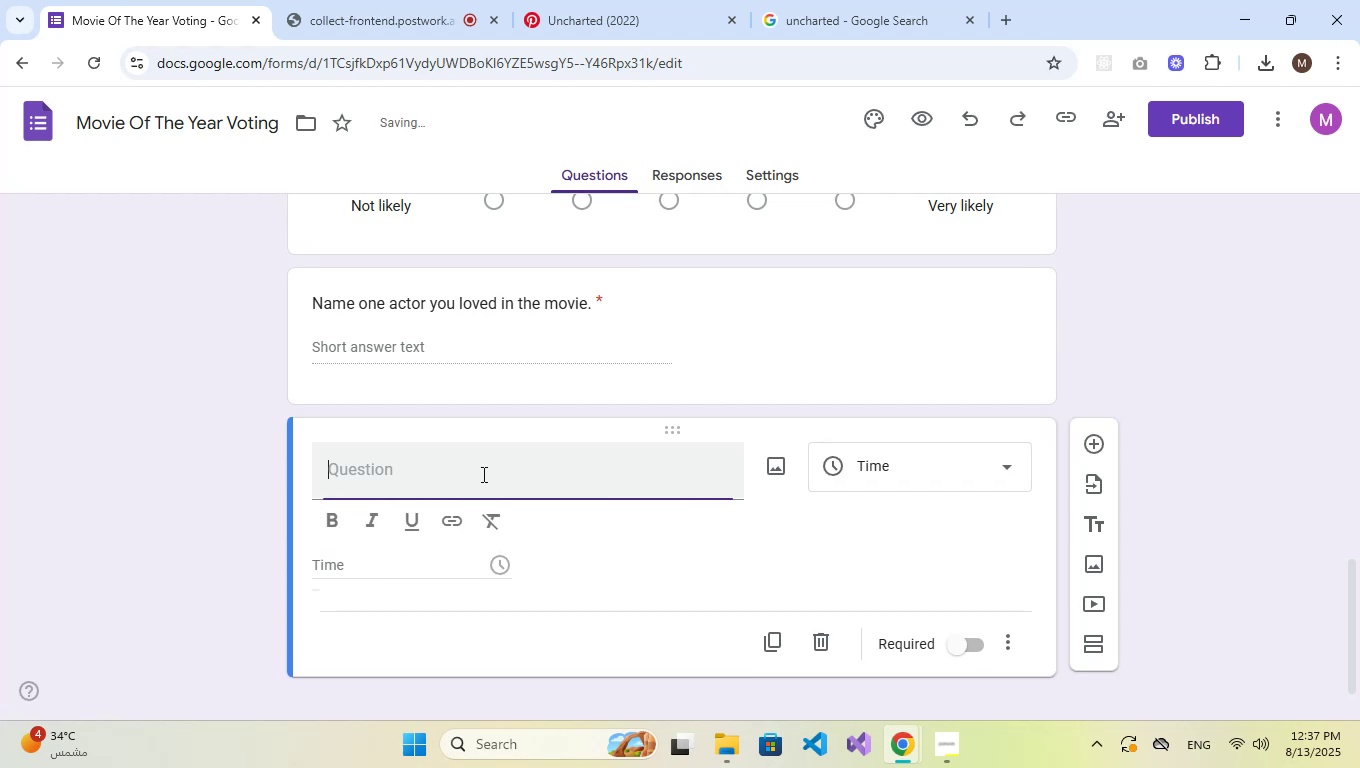 
type(At what time do yoi)
key(Backspace)
type(u usuaa)
key(Backspace)
type(lly watch movies?)
 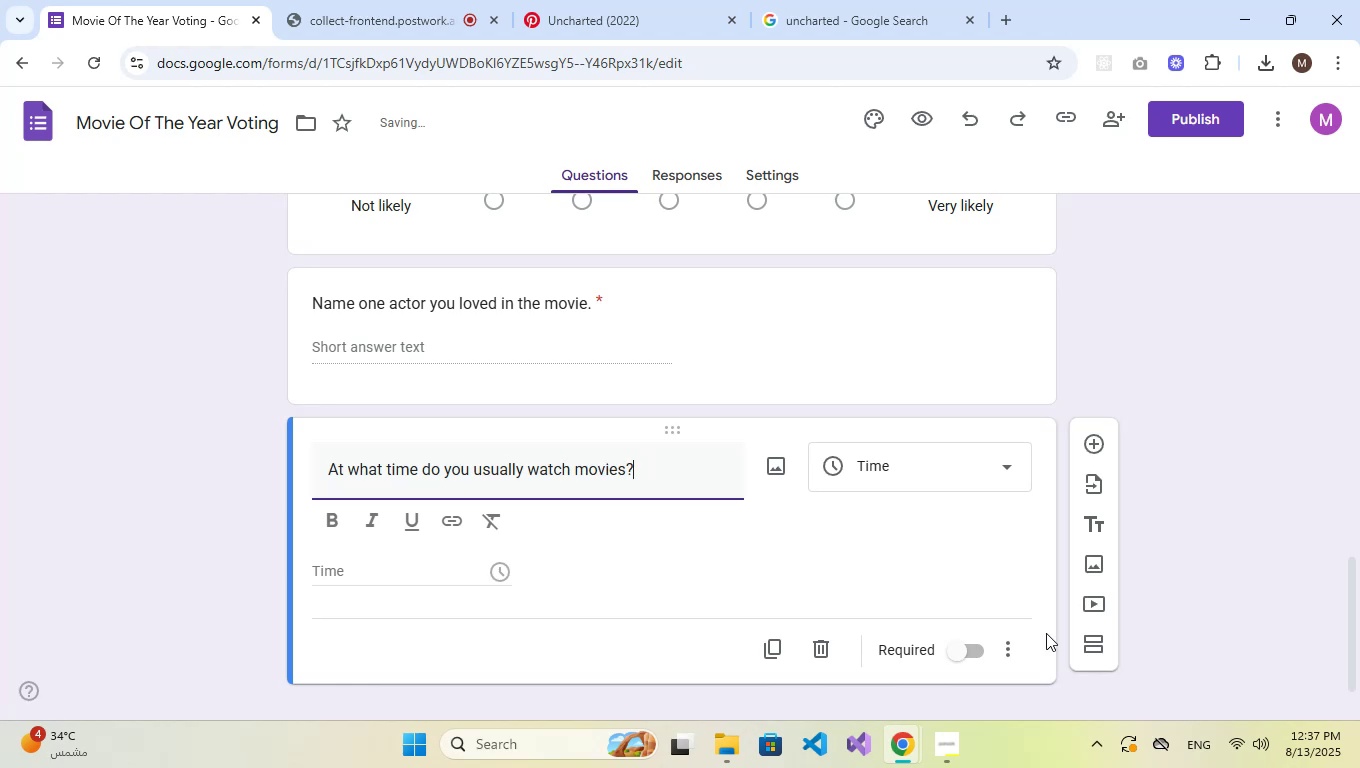 
left_click([975, 660])
 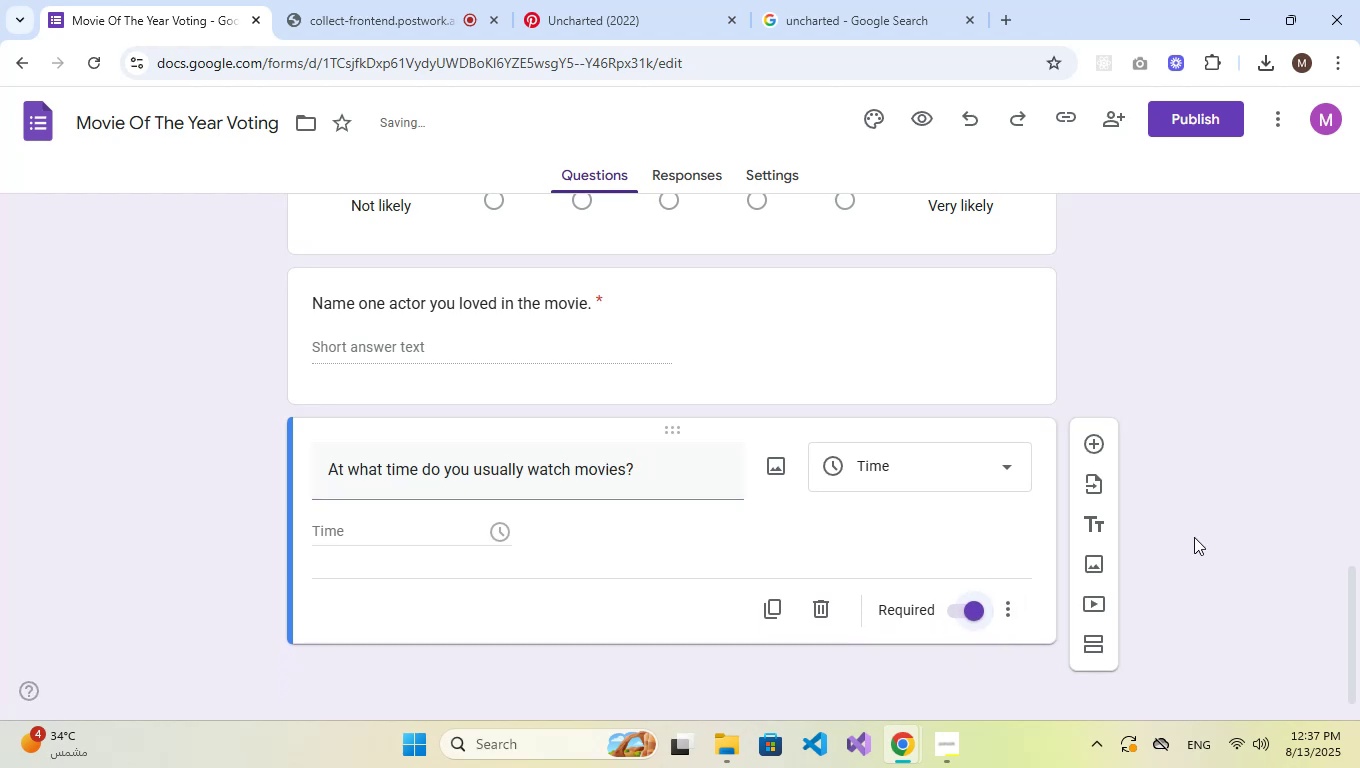 
scroll: coordinate [1229, 524], scroll_direction: up, amount: 2.0
 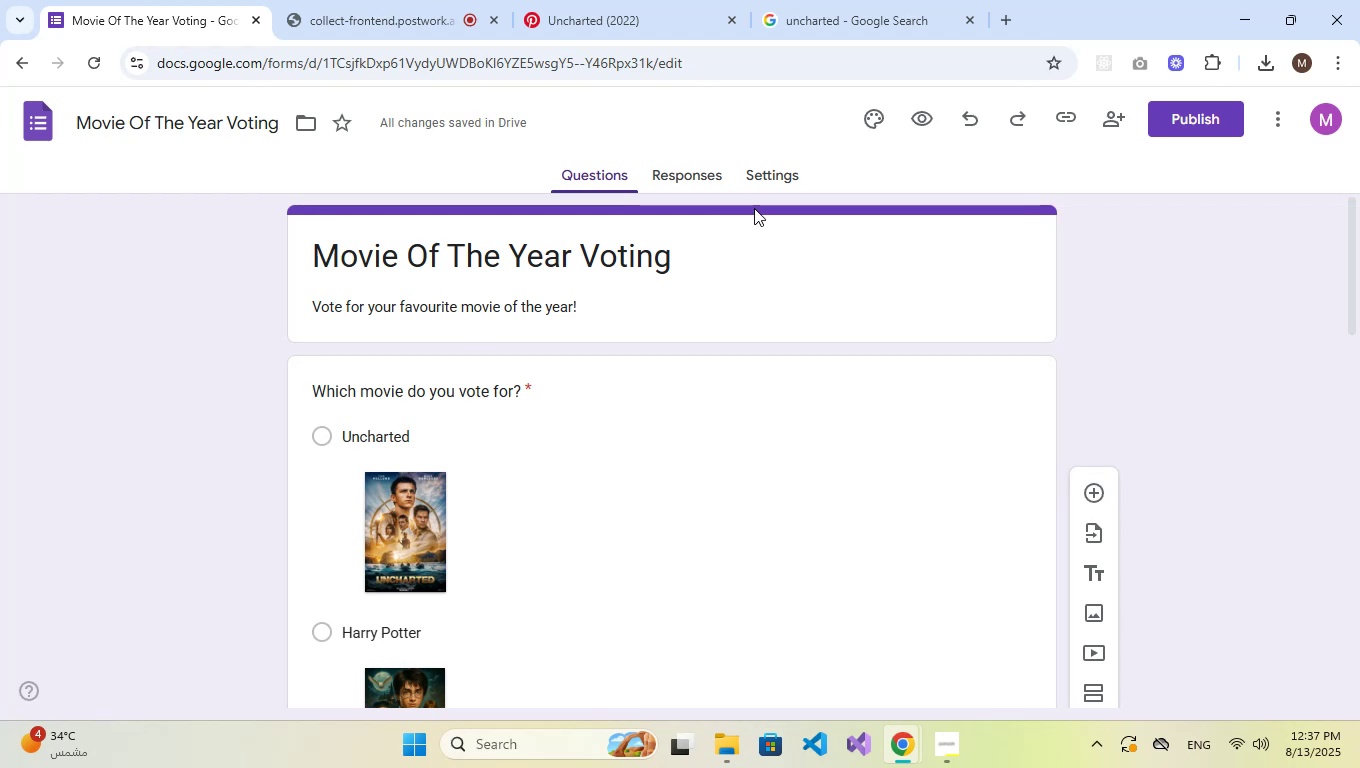 
left_click([711, 185])
 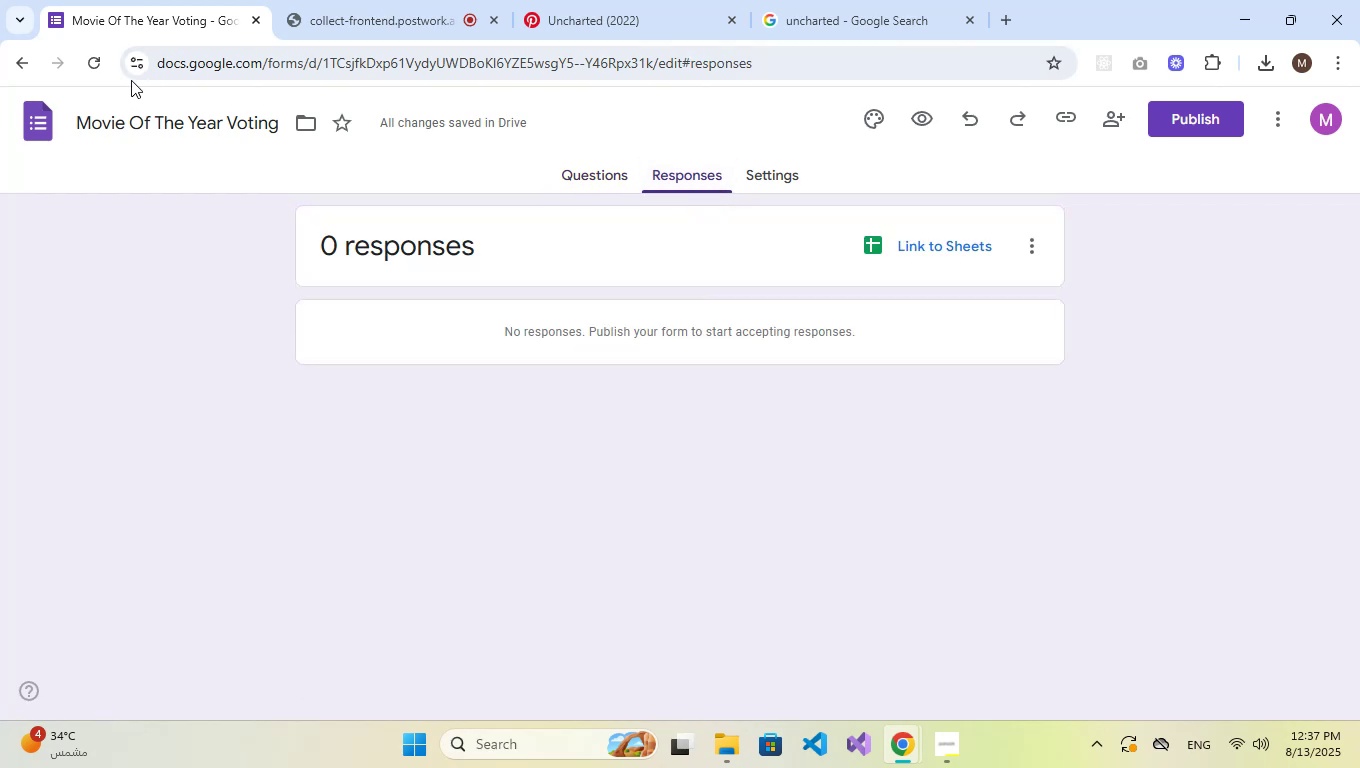 
double_click([160, 119])
 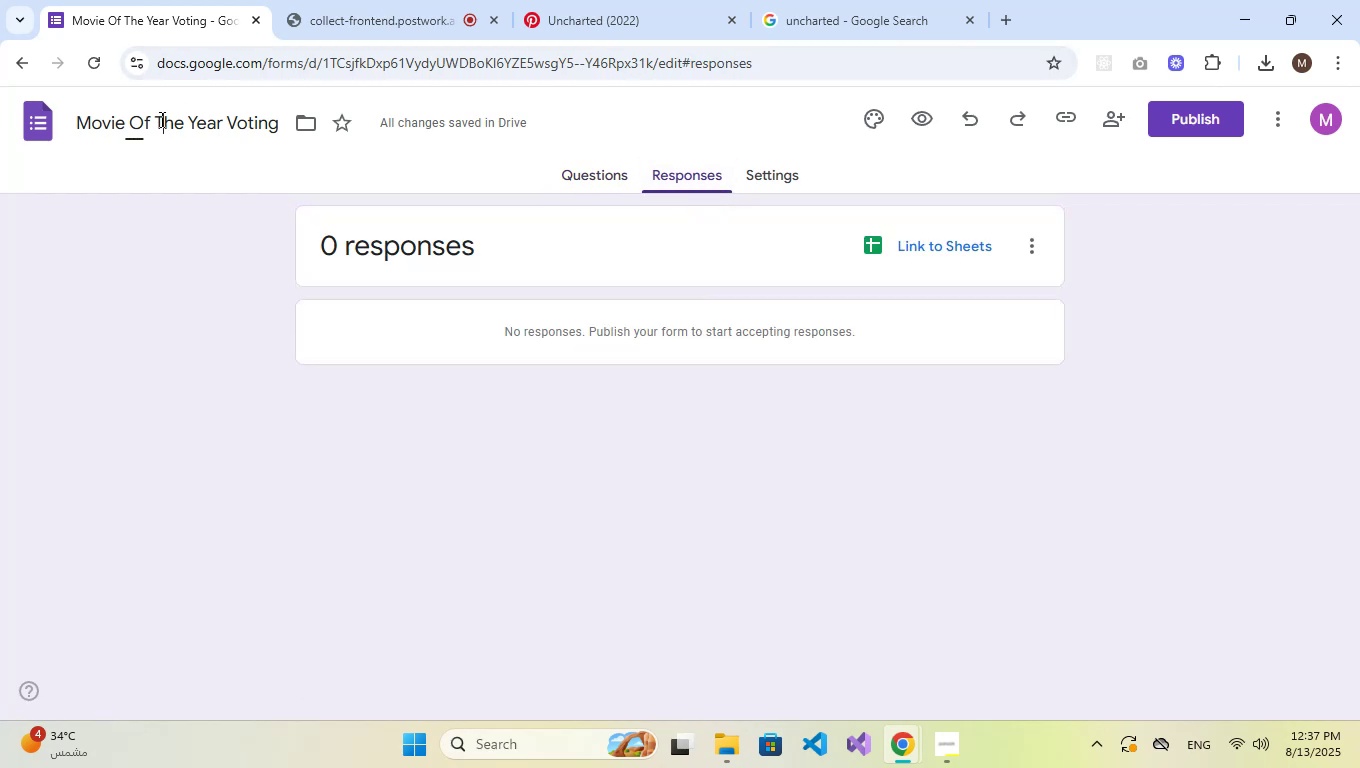 
triple_click([160, 119])
 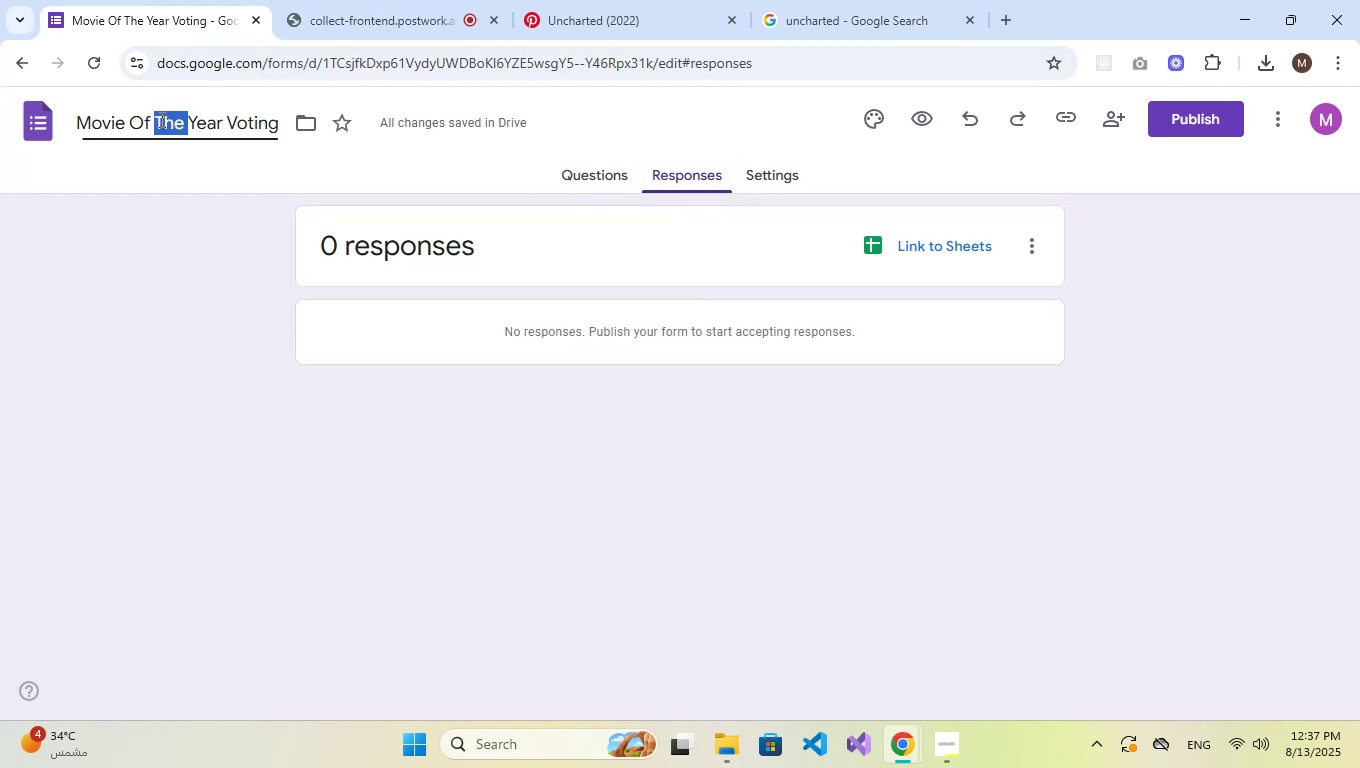 
triple_click([160, 119])
 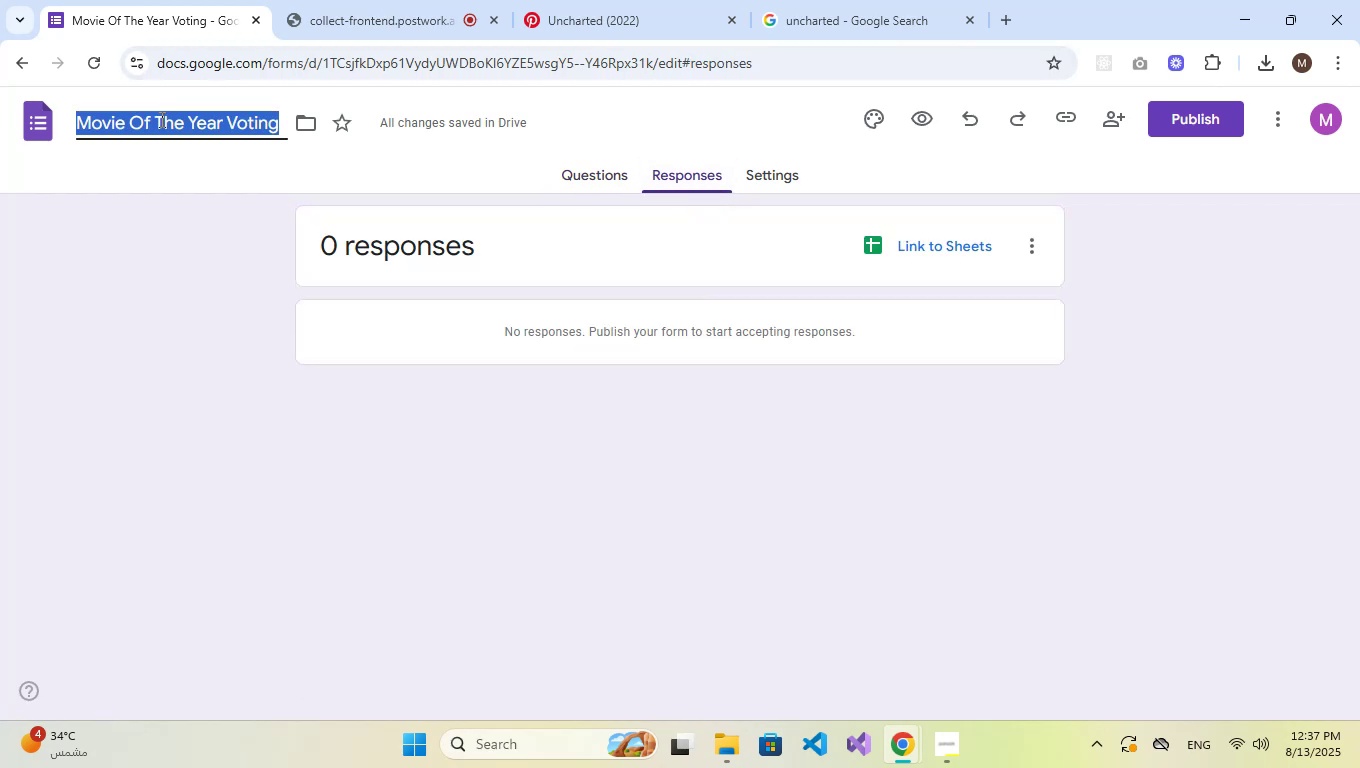 
key(Control+C)
 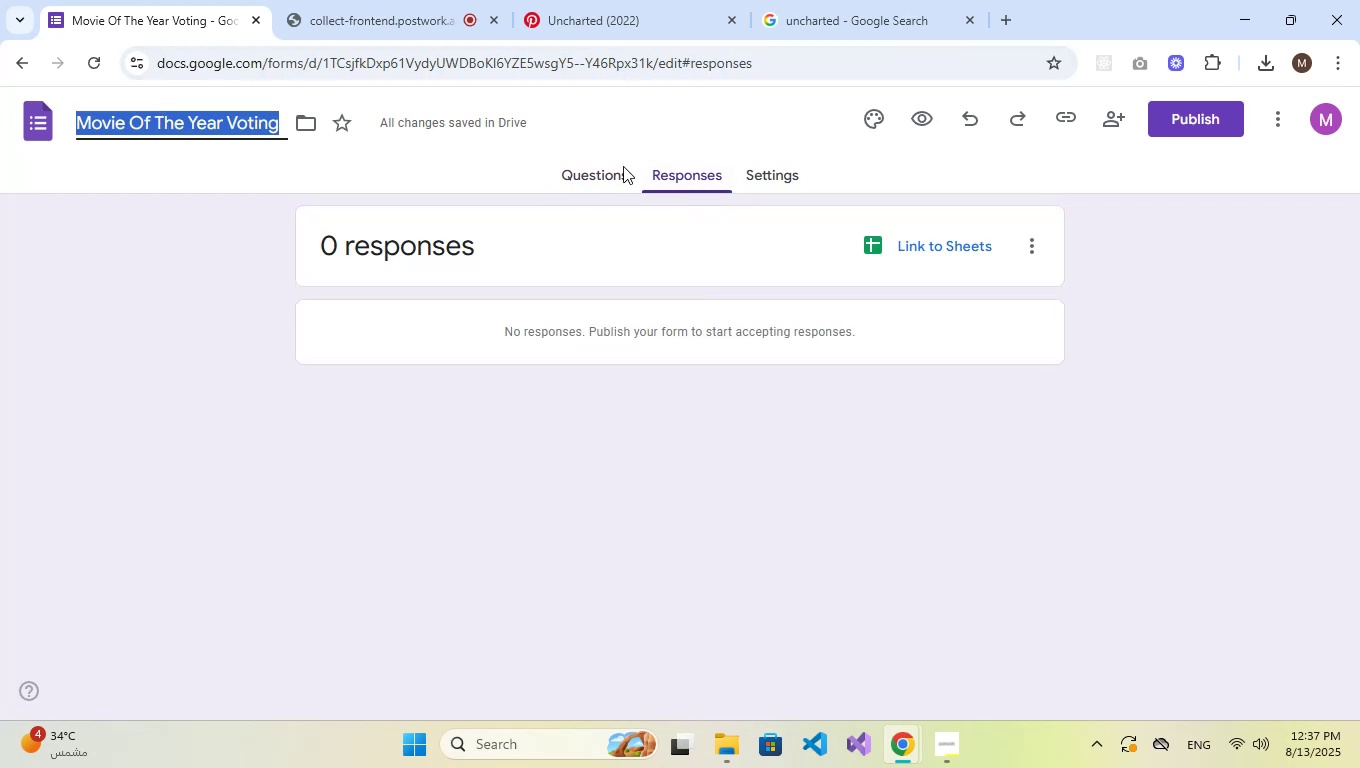 
key(Control+C)
 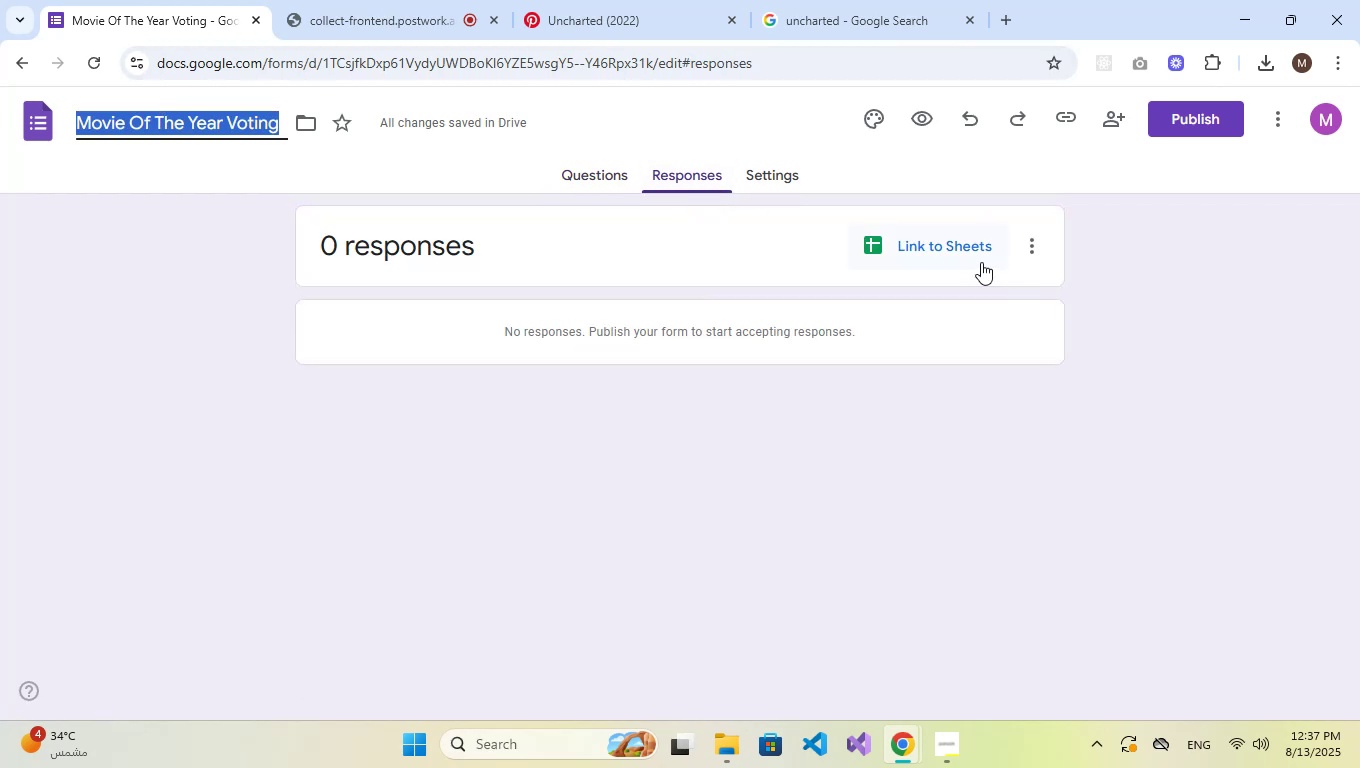 
left_click([966, 244])
 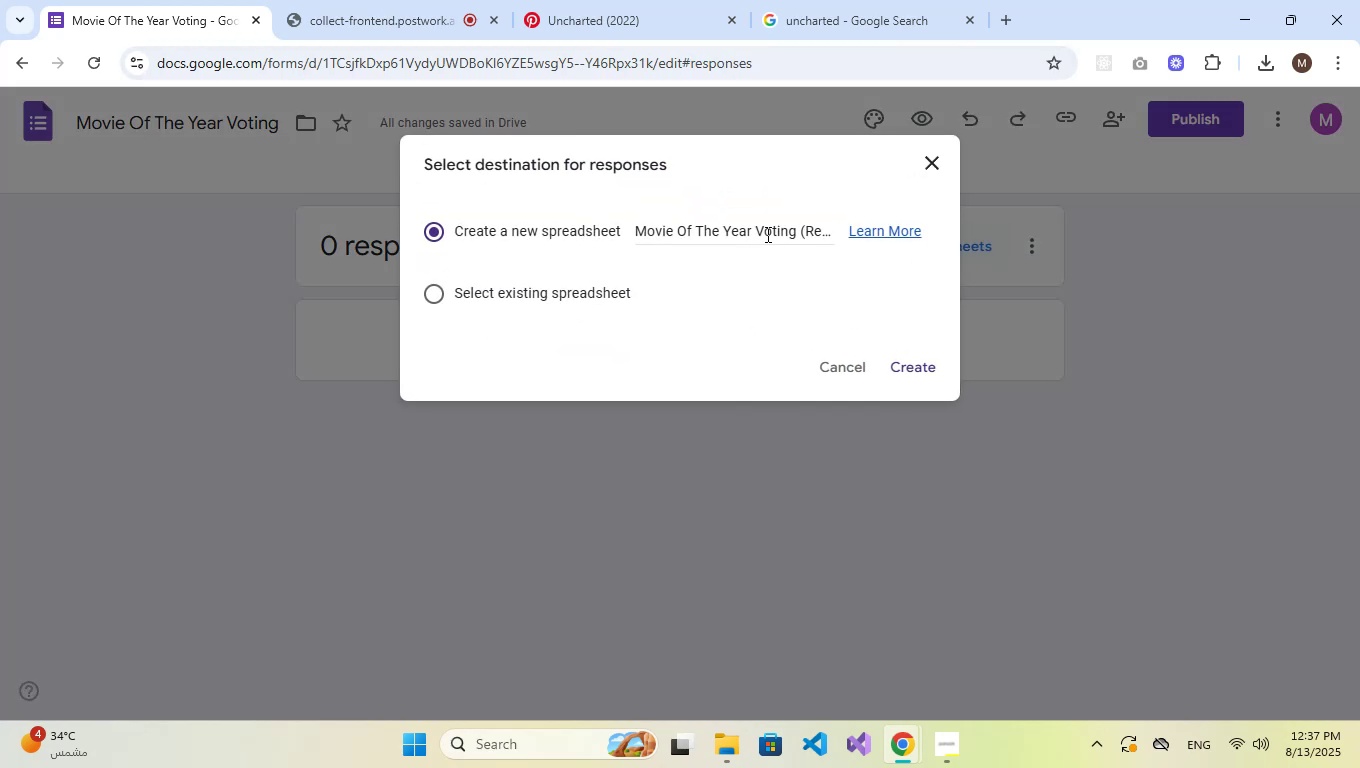 
double_click([766, 233])
 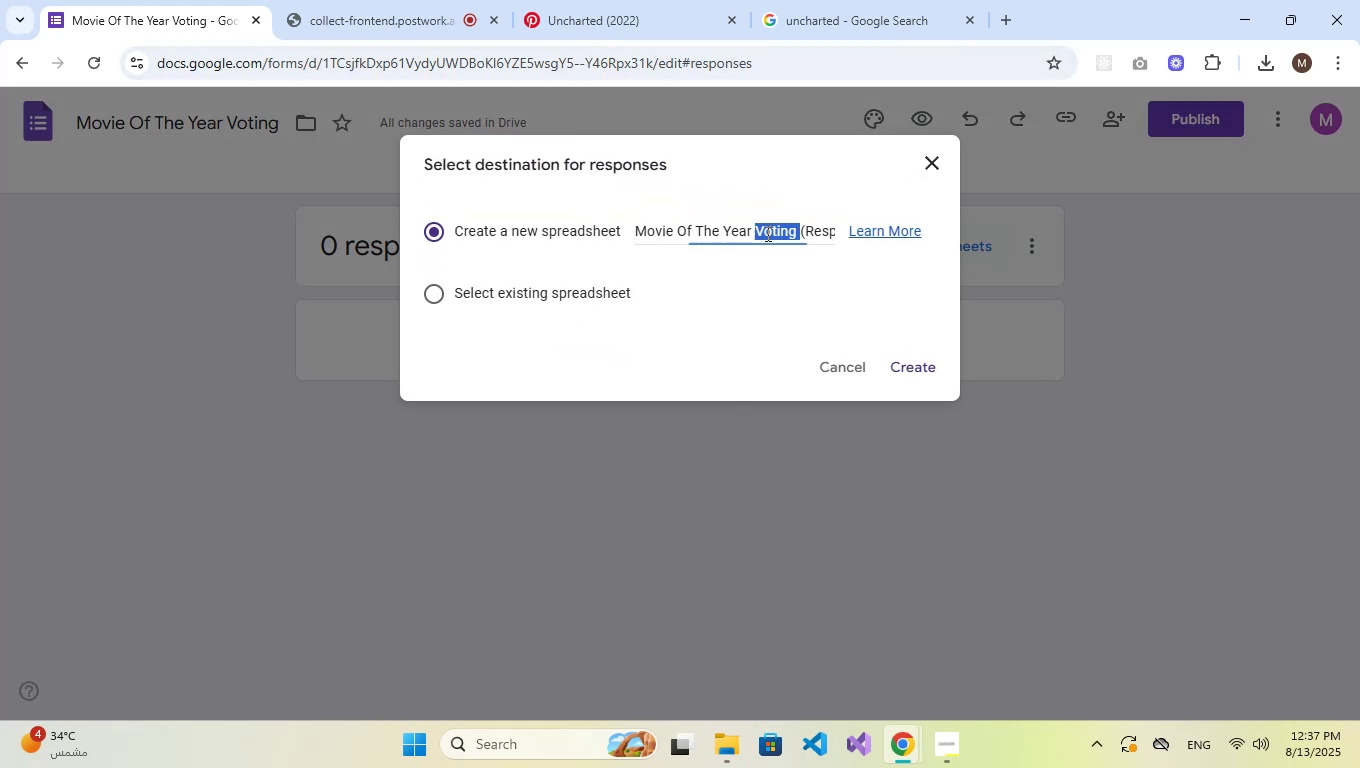 
key(Control+A)
 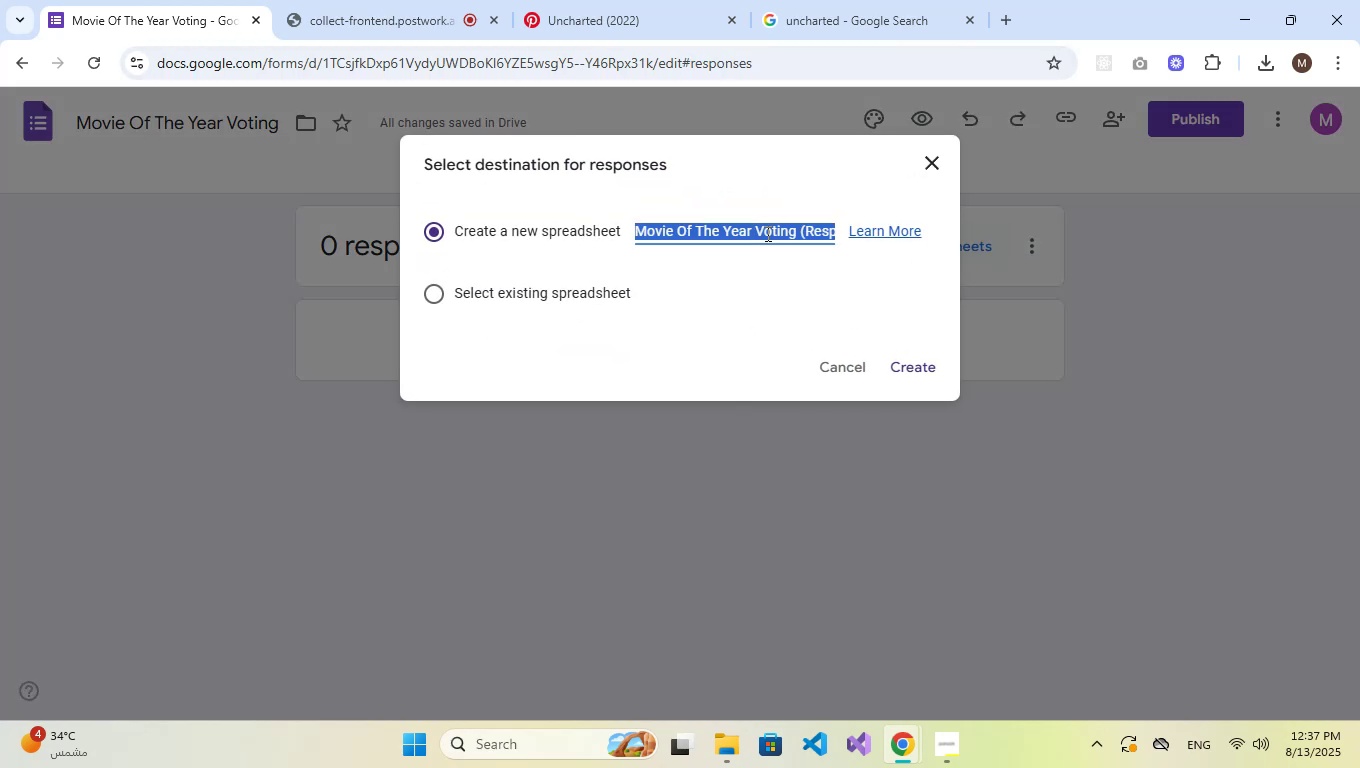 
key(Control+V)
 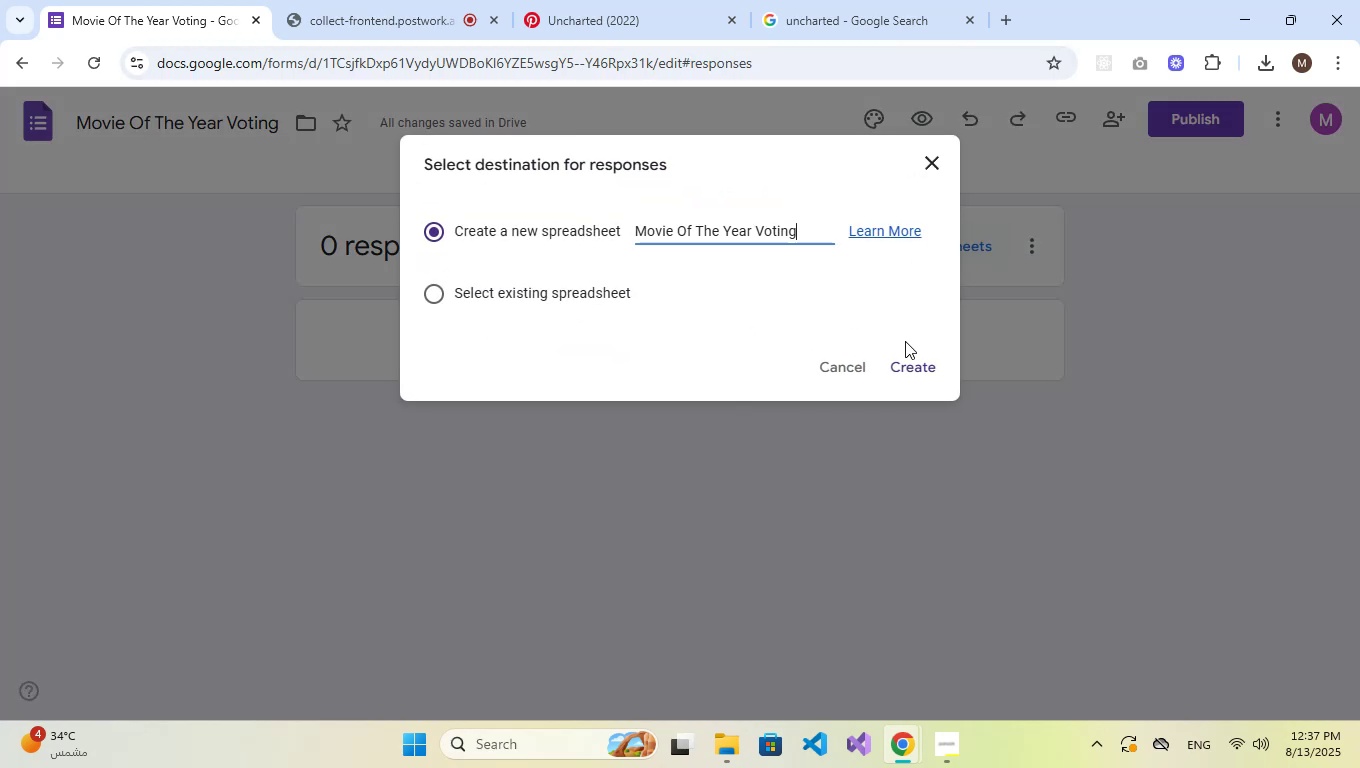 
left_click([908, 356])
 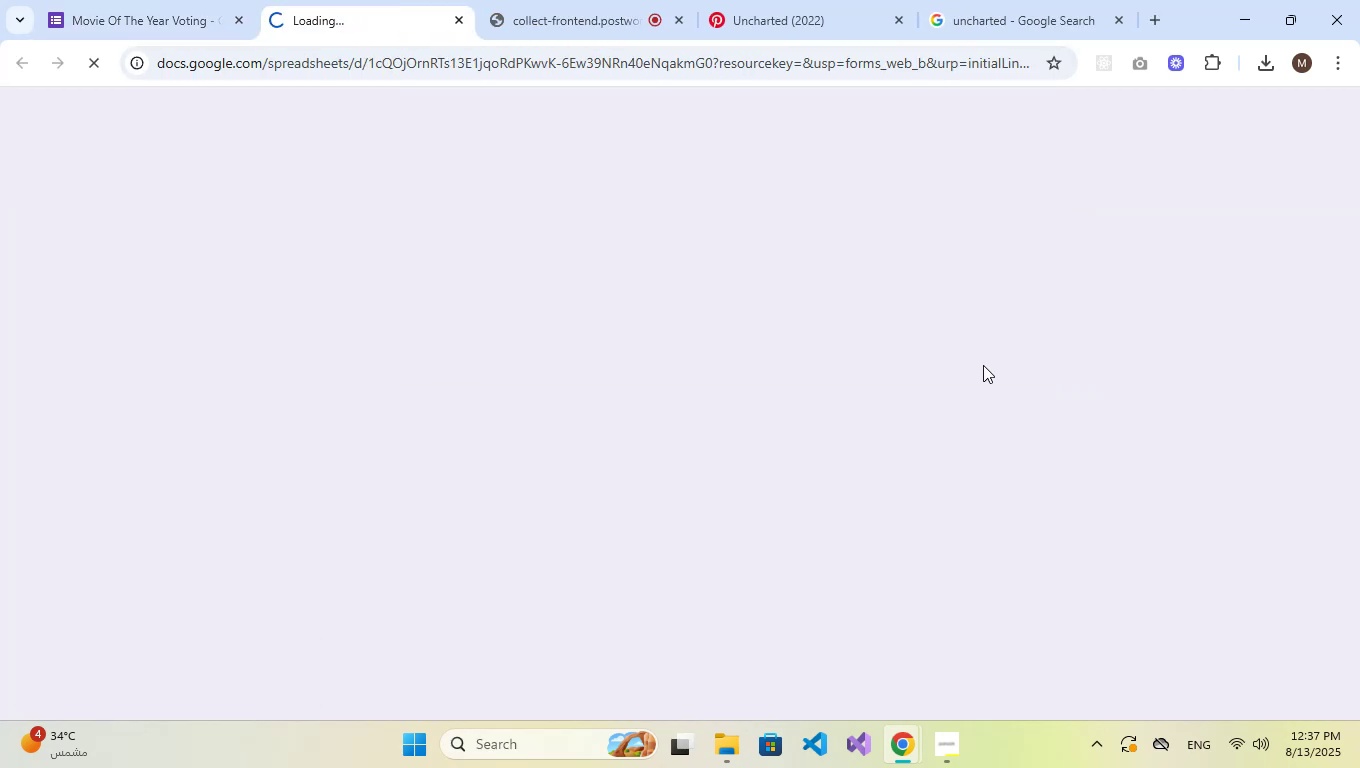 
left_click([462, 16])
 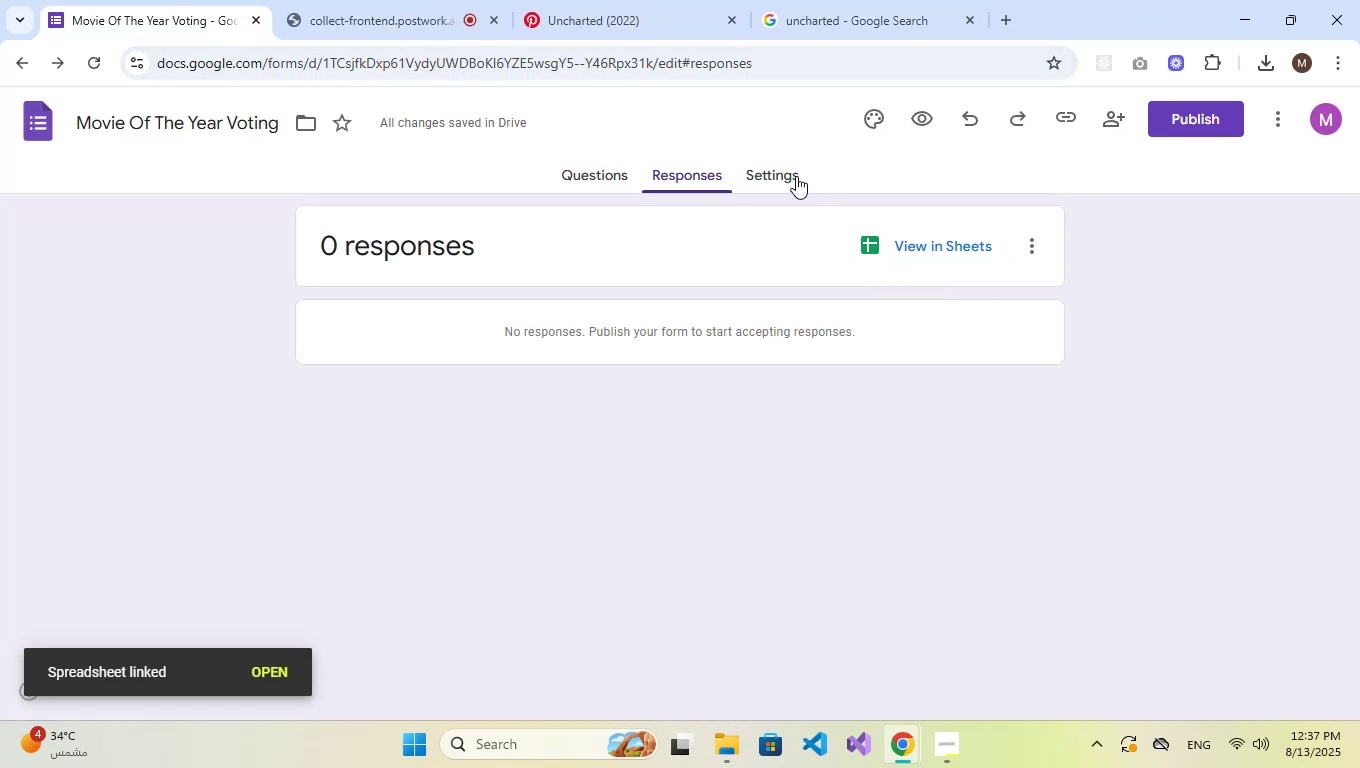 
left_click([796, 176])
 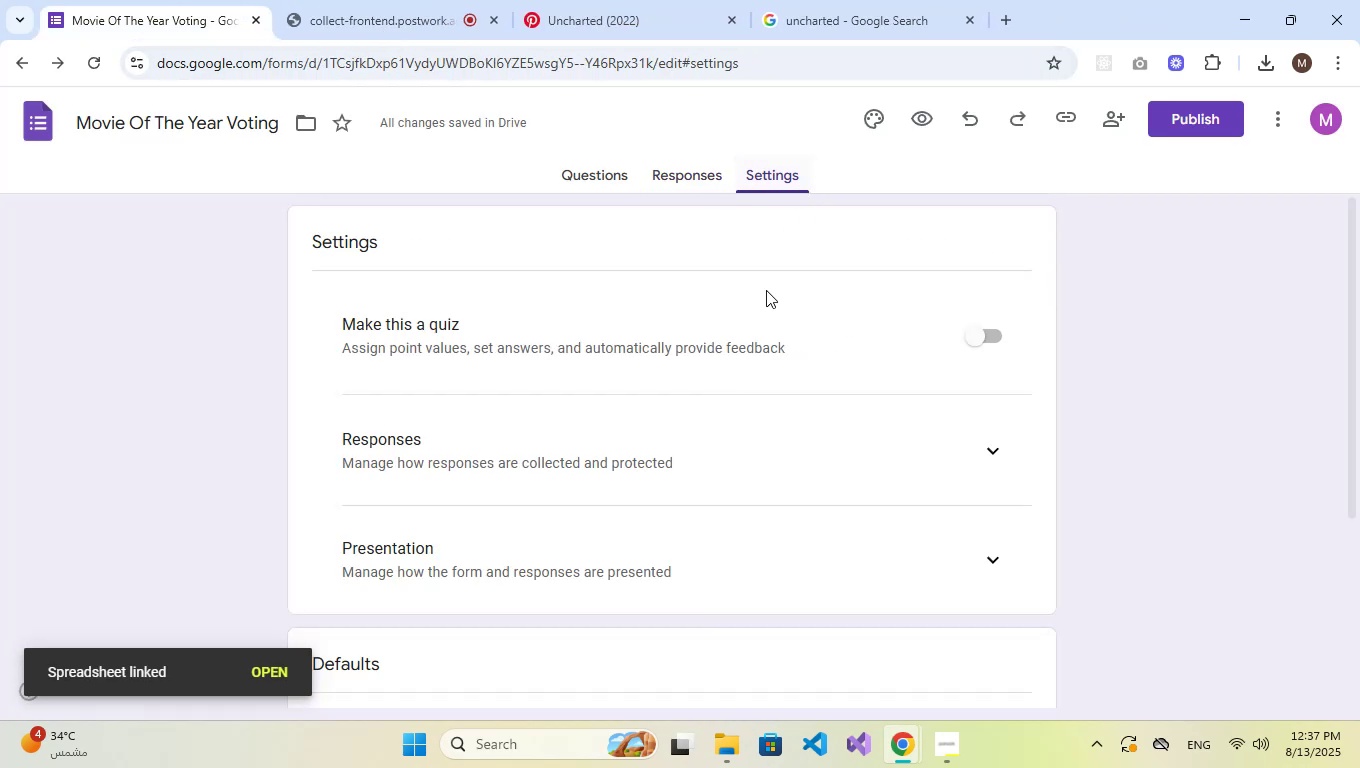 
scroll: coordinate [844, 478], scroll_direction: down, amount: 4.0
 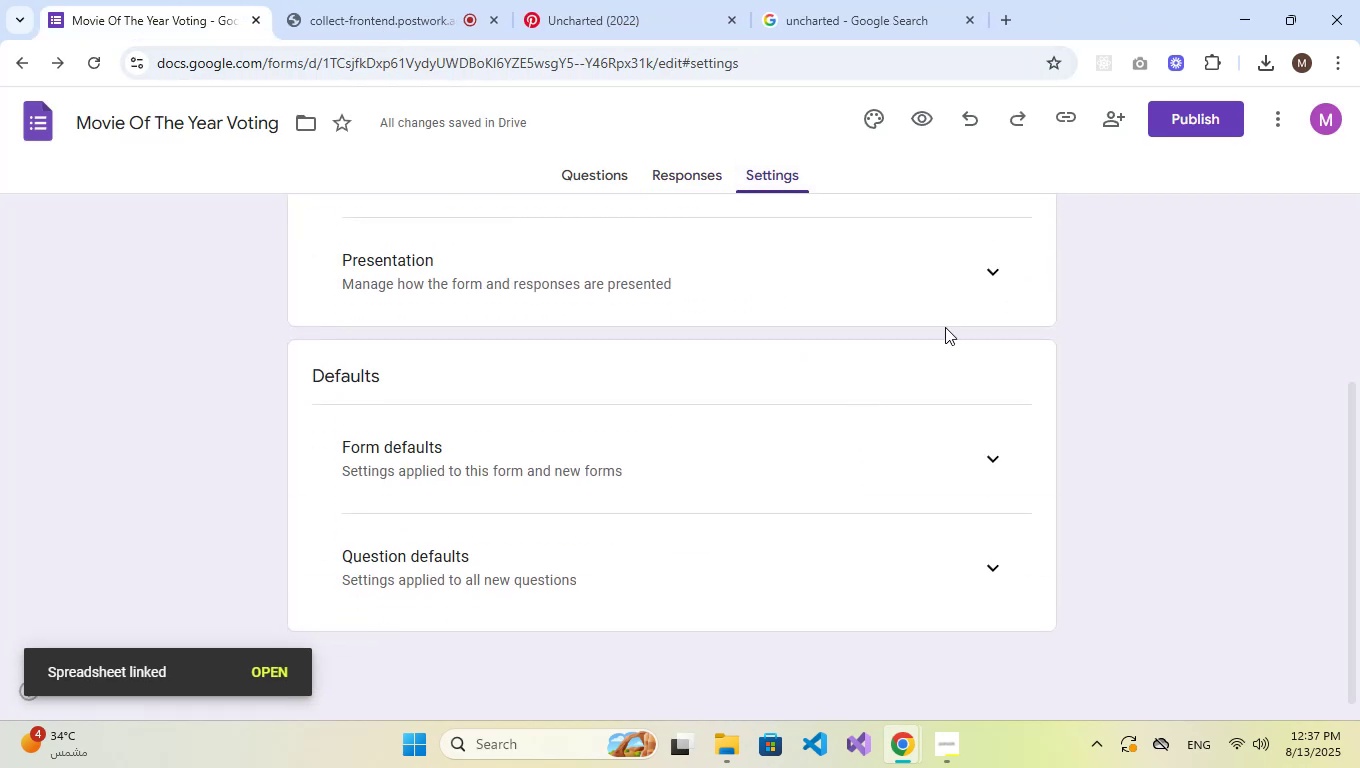 
left_click([967, 275])
 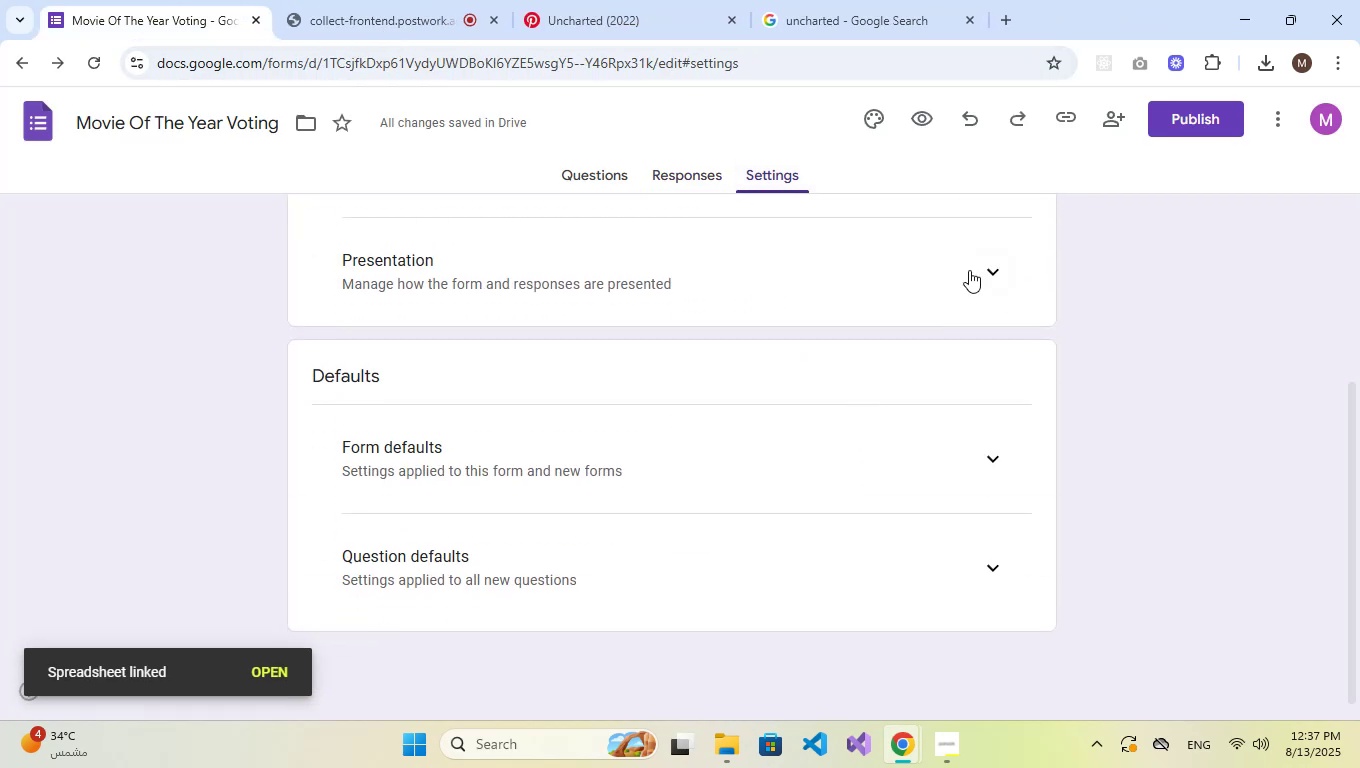 
left_click([1003, 270])
 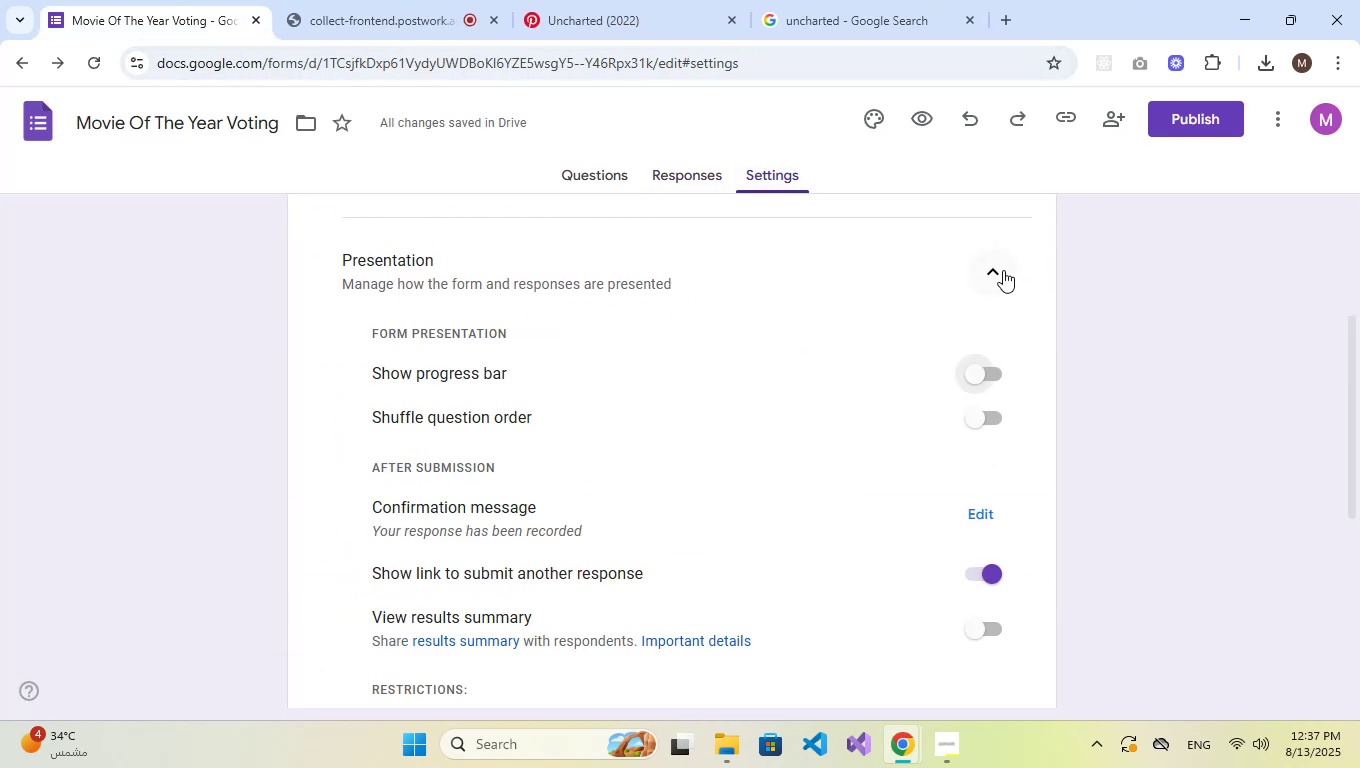 
scroll: coordinate [866, 388], scroll_direction: down, amount: 1.0
 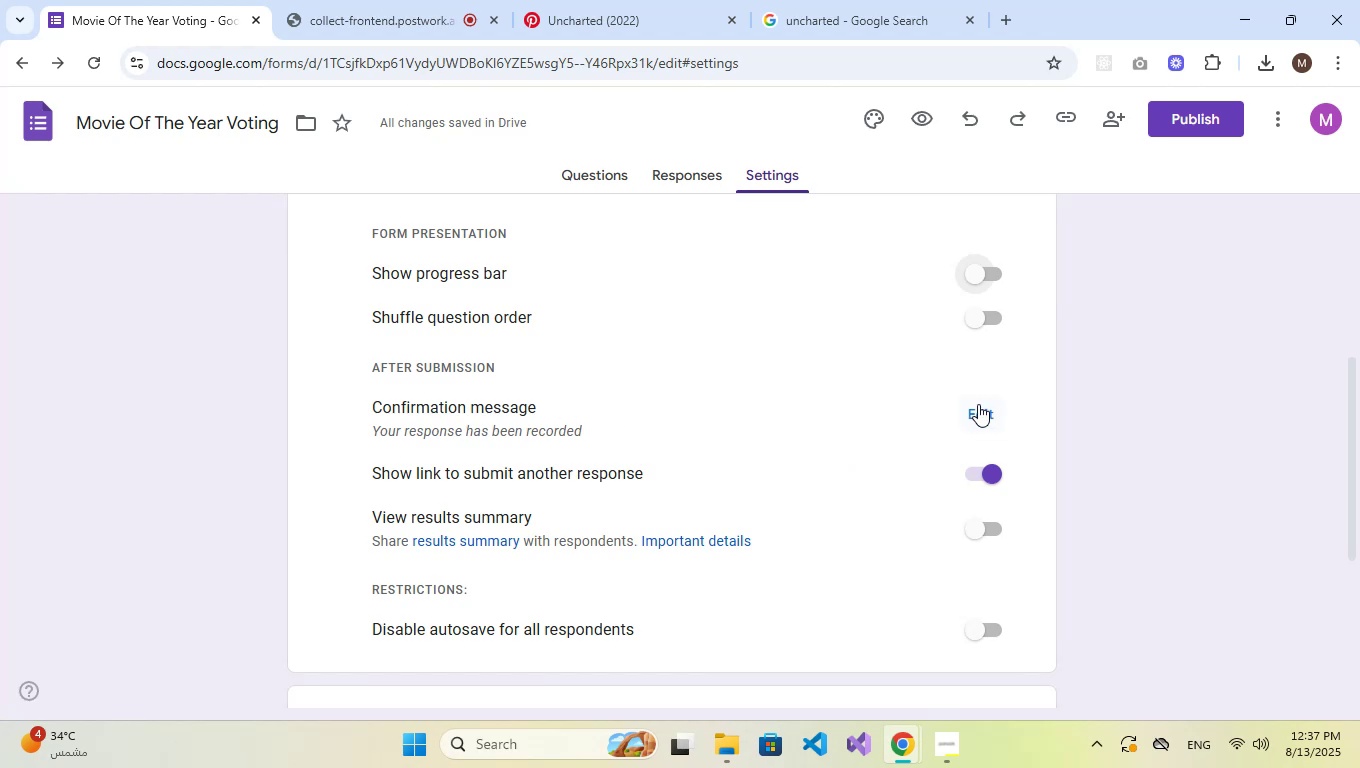 
left_click([978, 404])
 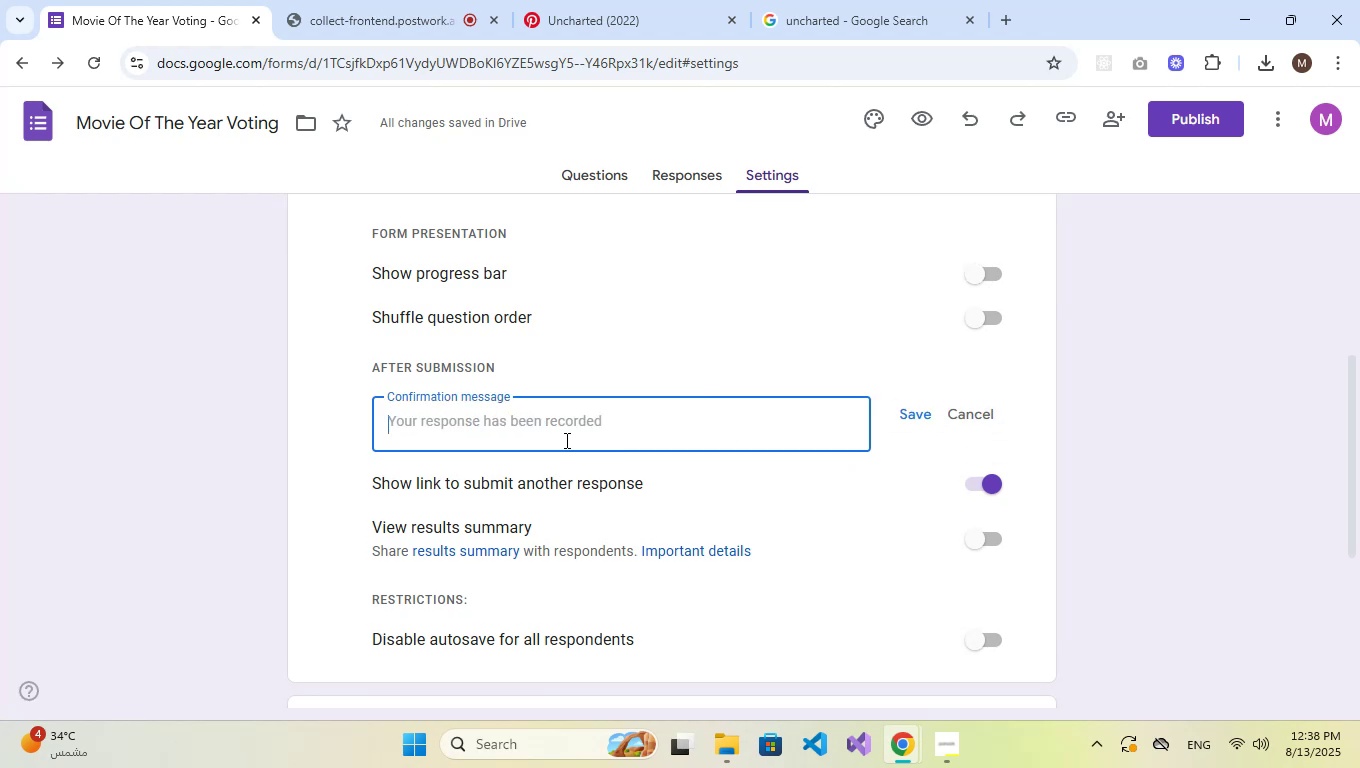 
type(Thanks for )
 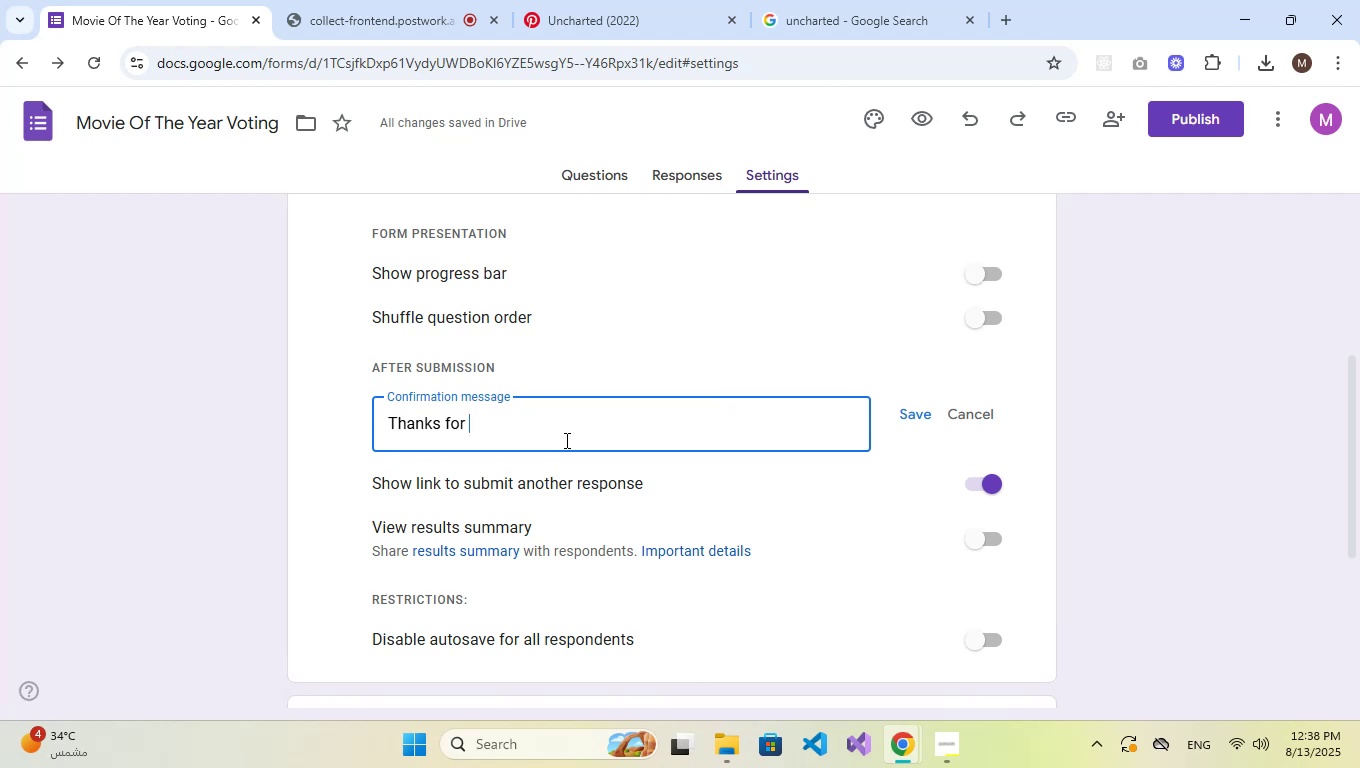 
type(voting!)
 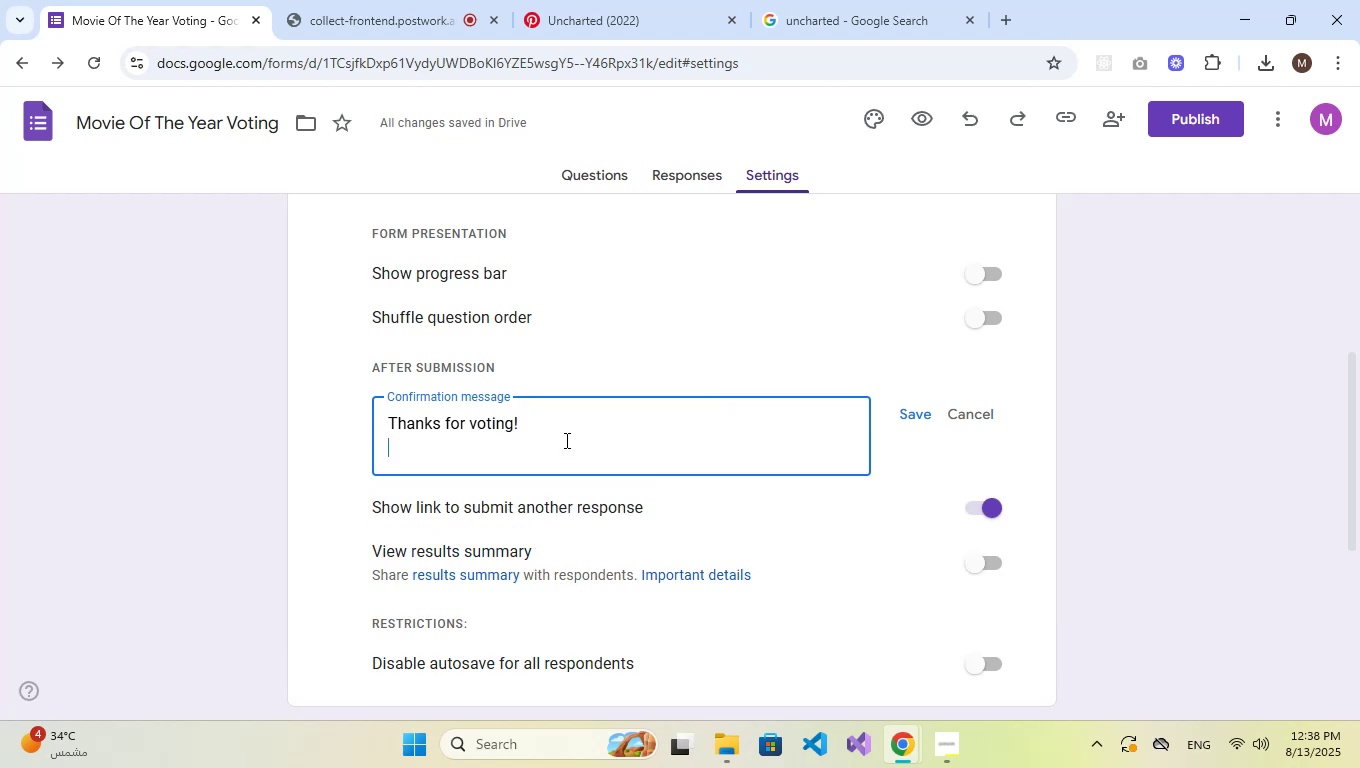 
key(Shift+Enter)
 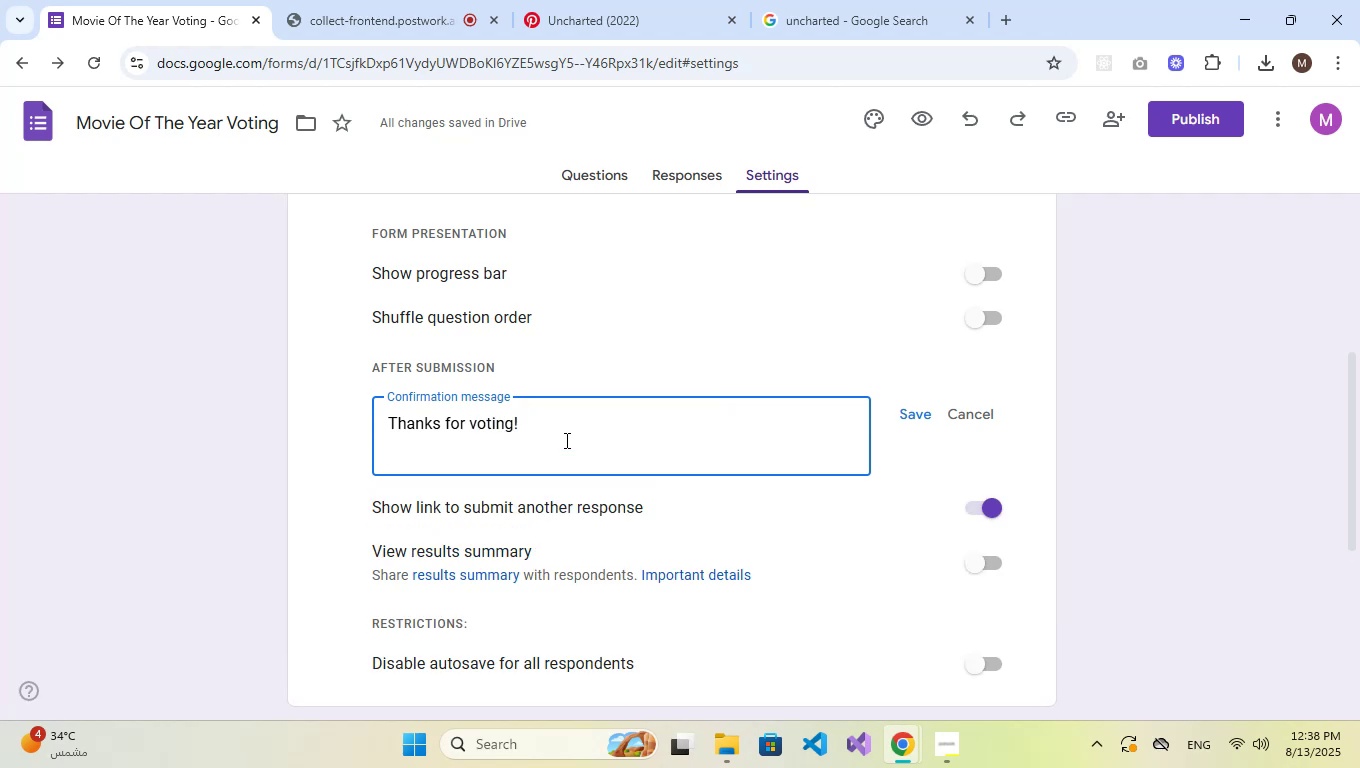 
type(Your choice matters!)
 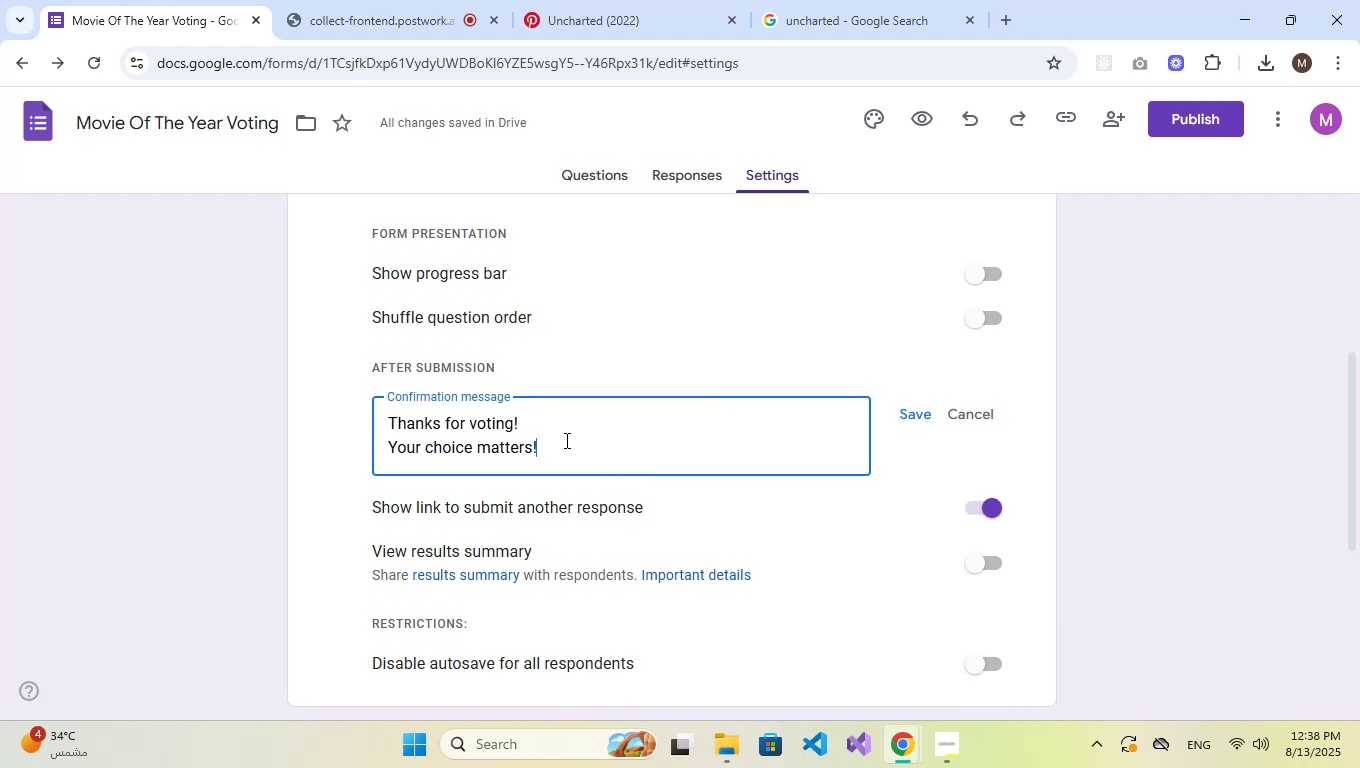 
left_click([915, 419])
 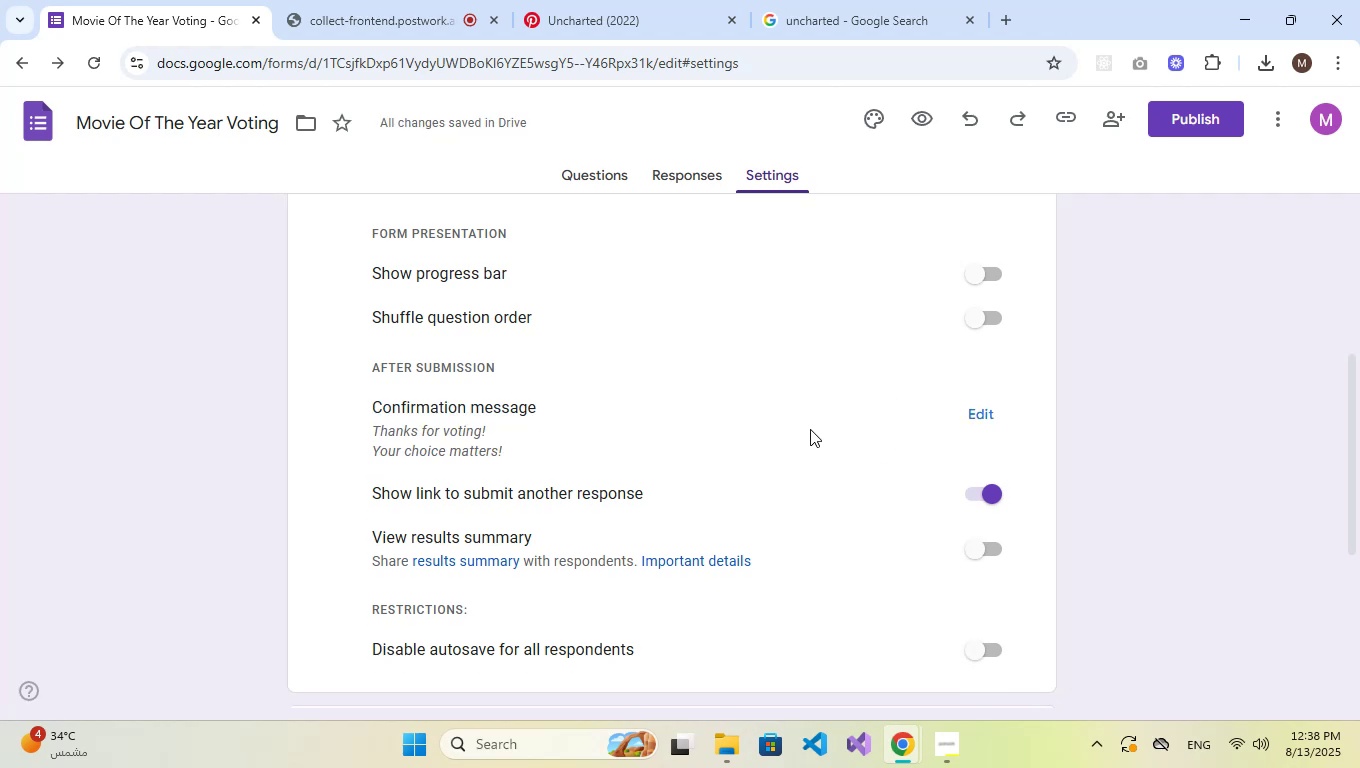 
wait(5.36)
 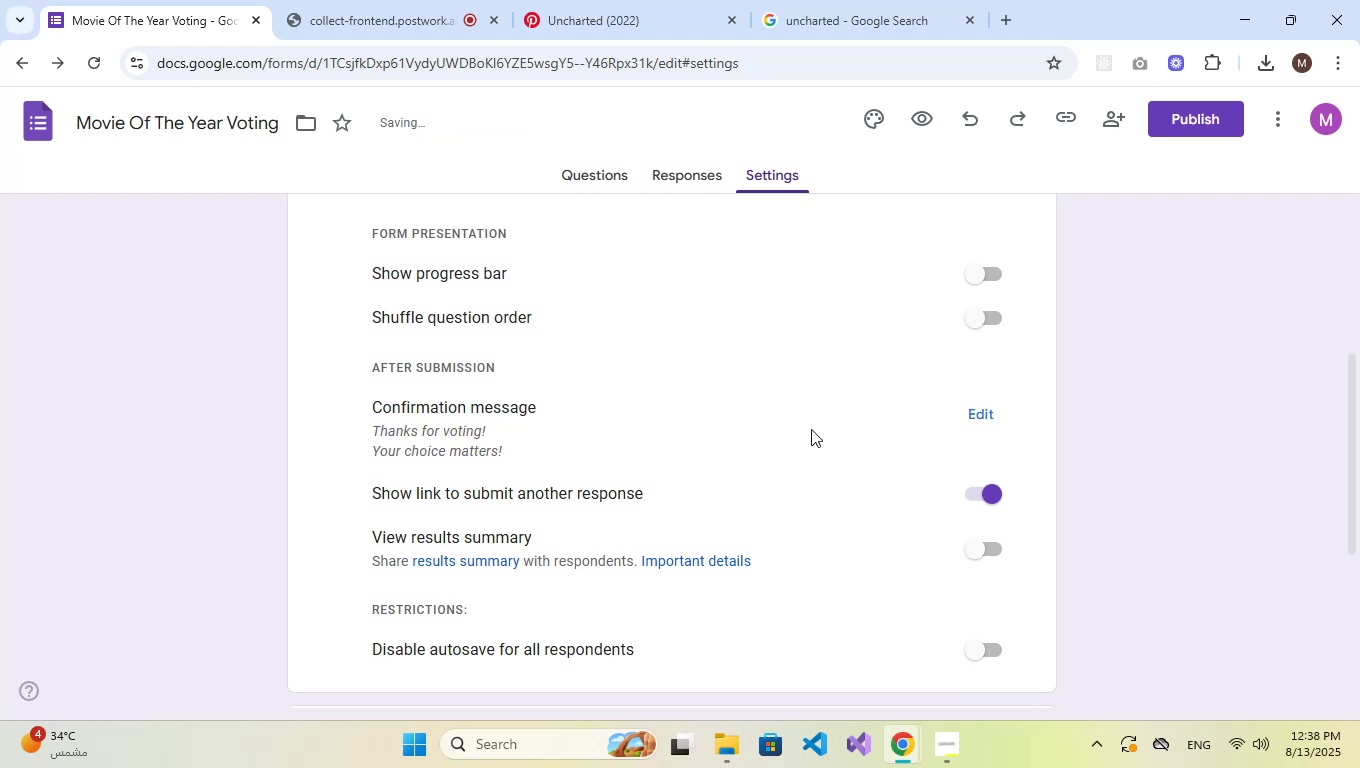 
scroll: coordinate [667, 327], scroll_direction: up, amount: 4.0
 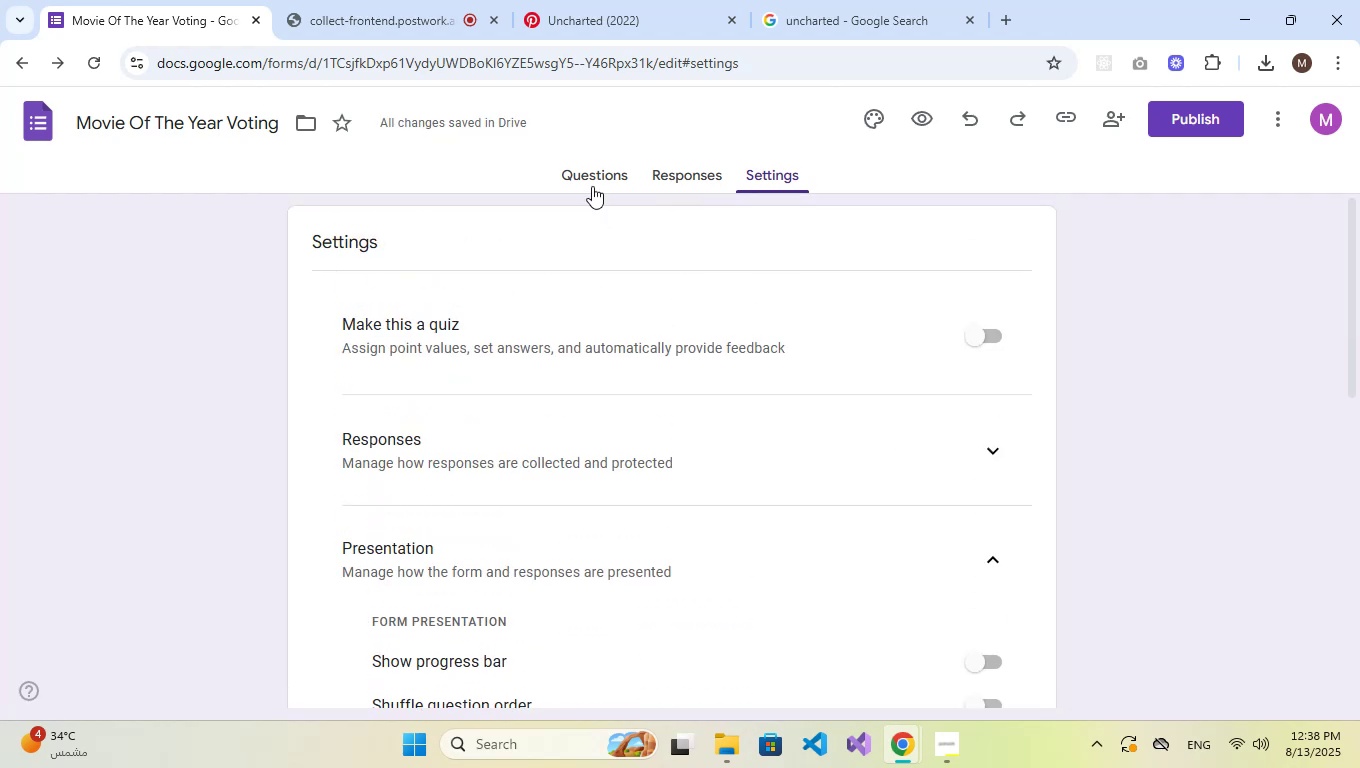 
left_click([592, 186])
 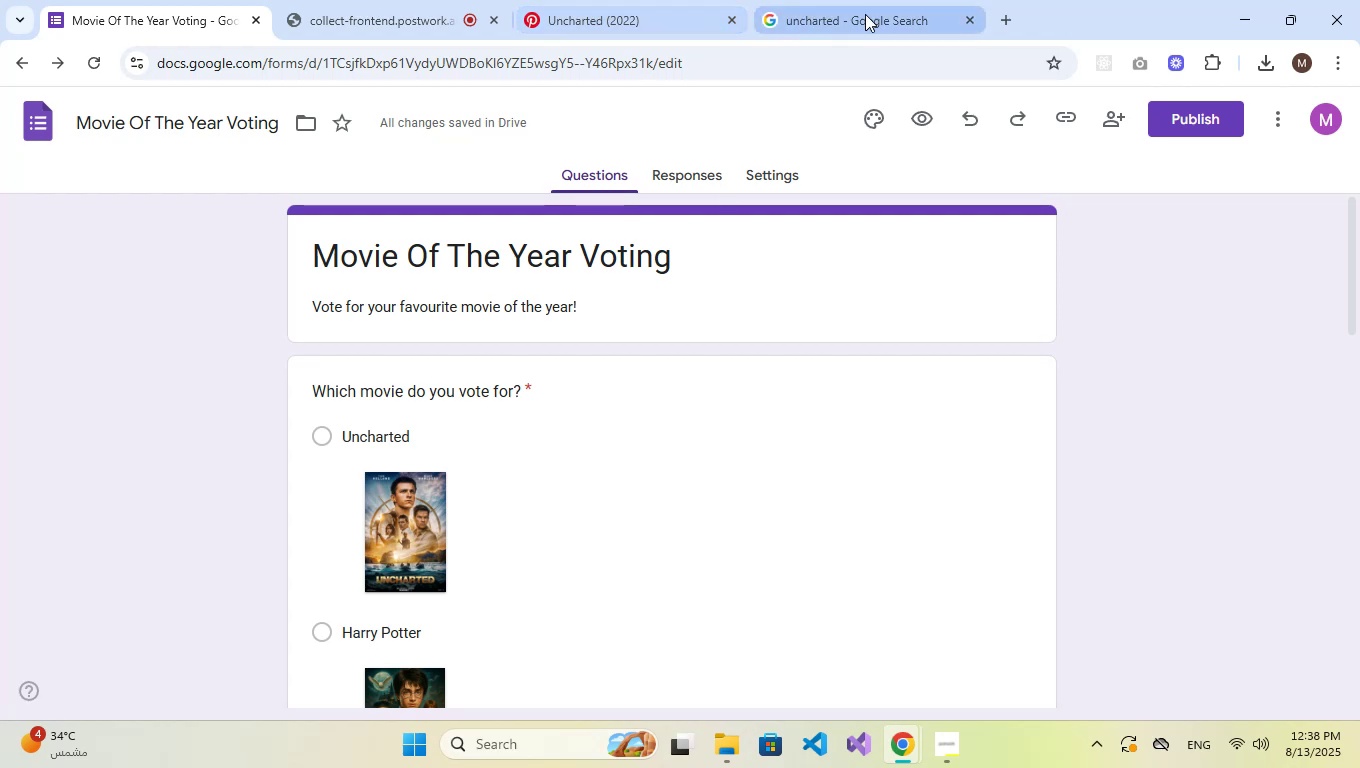 
left_click([962, 18])
 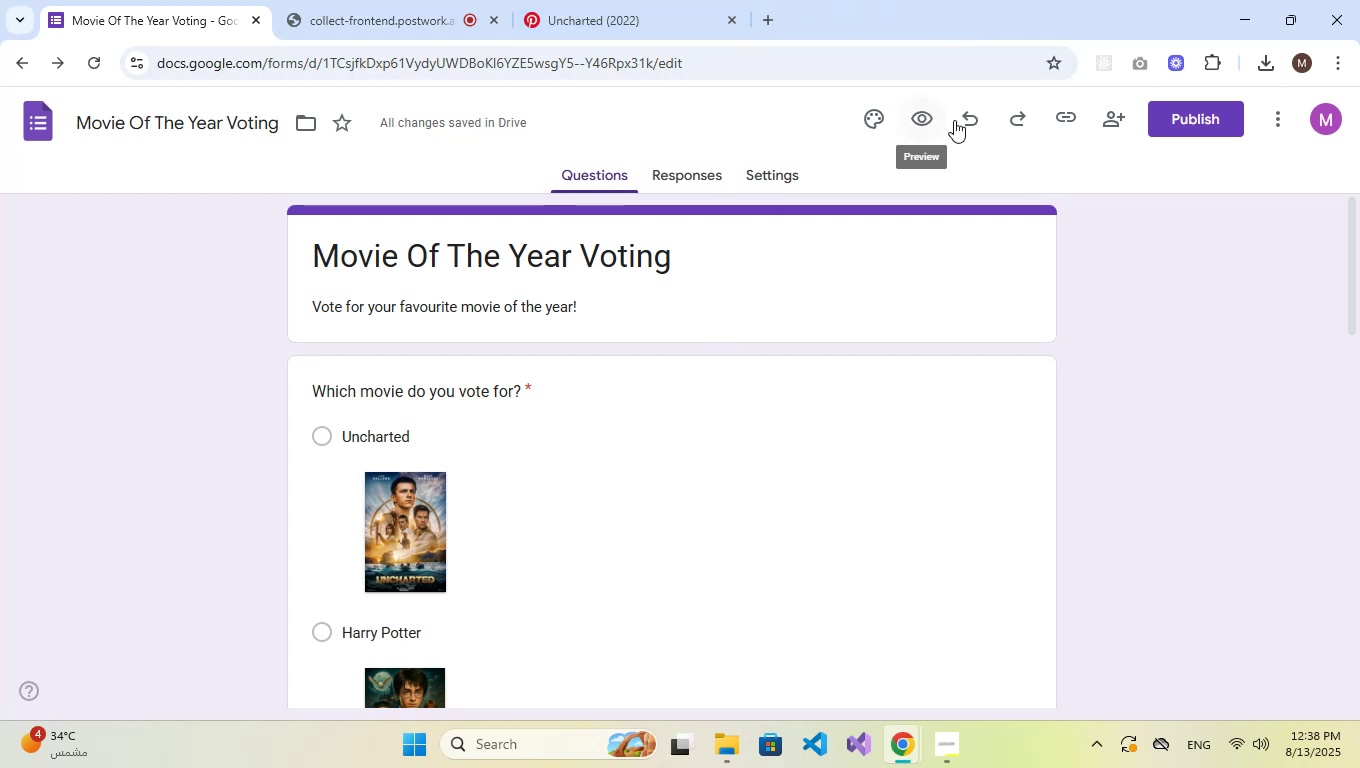 
left_click([1176, 107])
 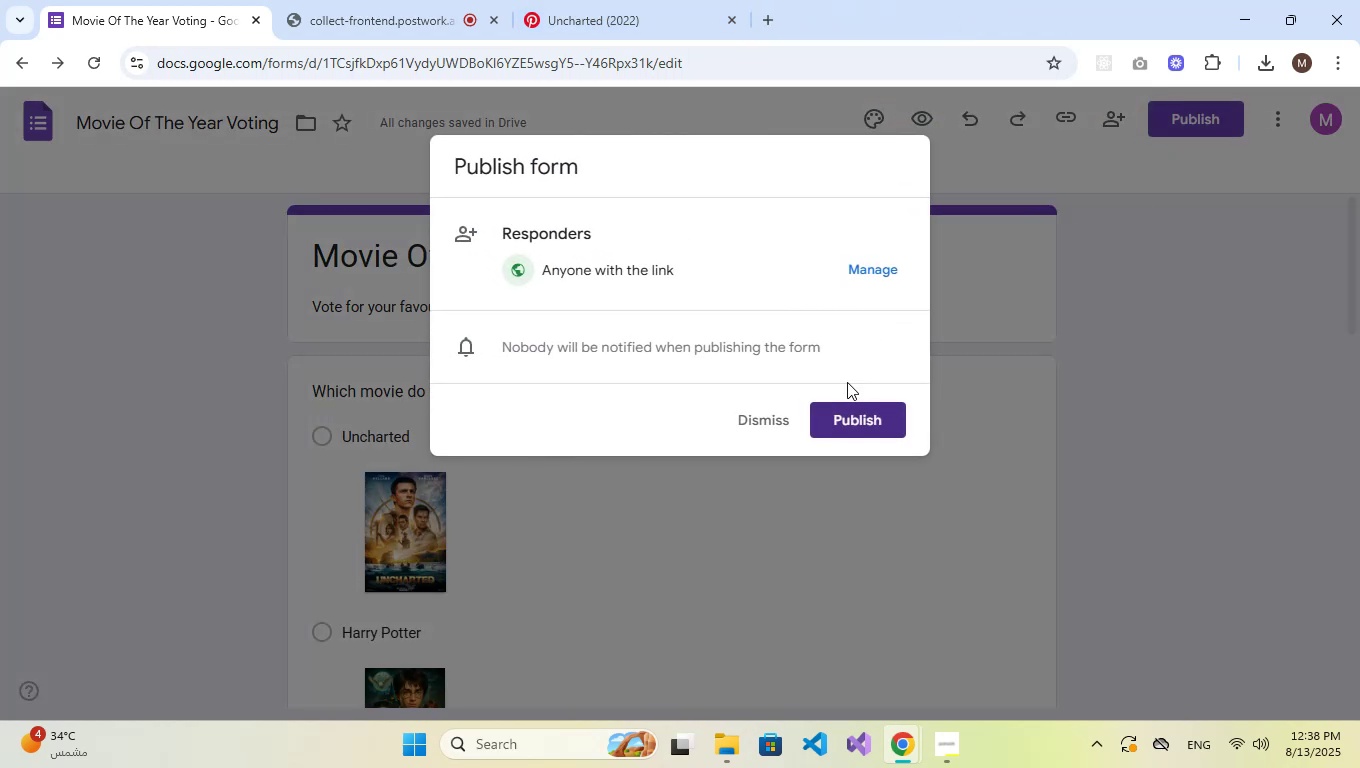 
left_click([864, 407])
 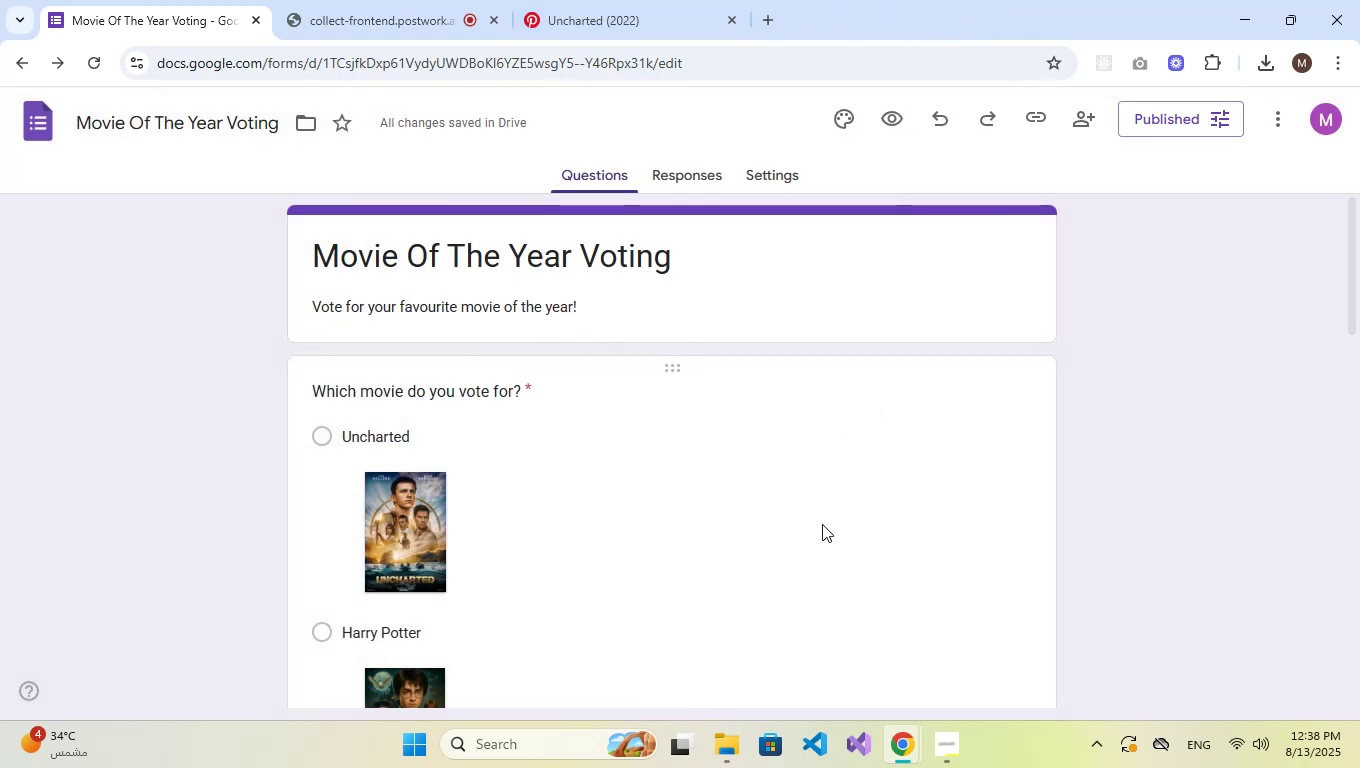 
scroll: coordinate [812, 493], scroll_direction: down, amount: 2.0
 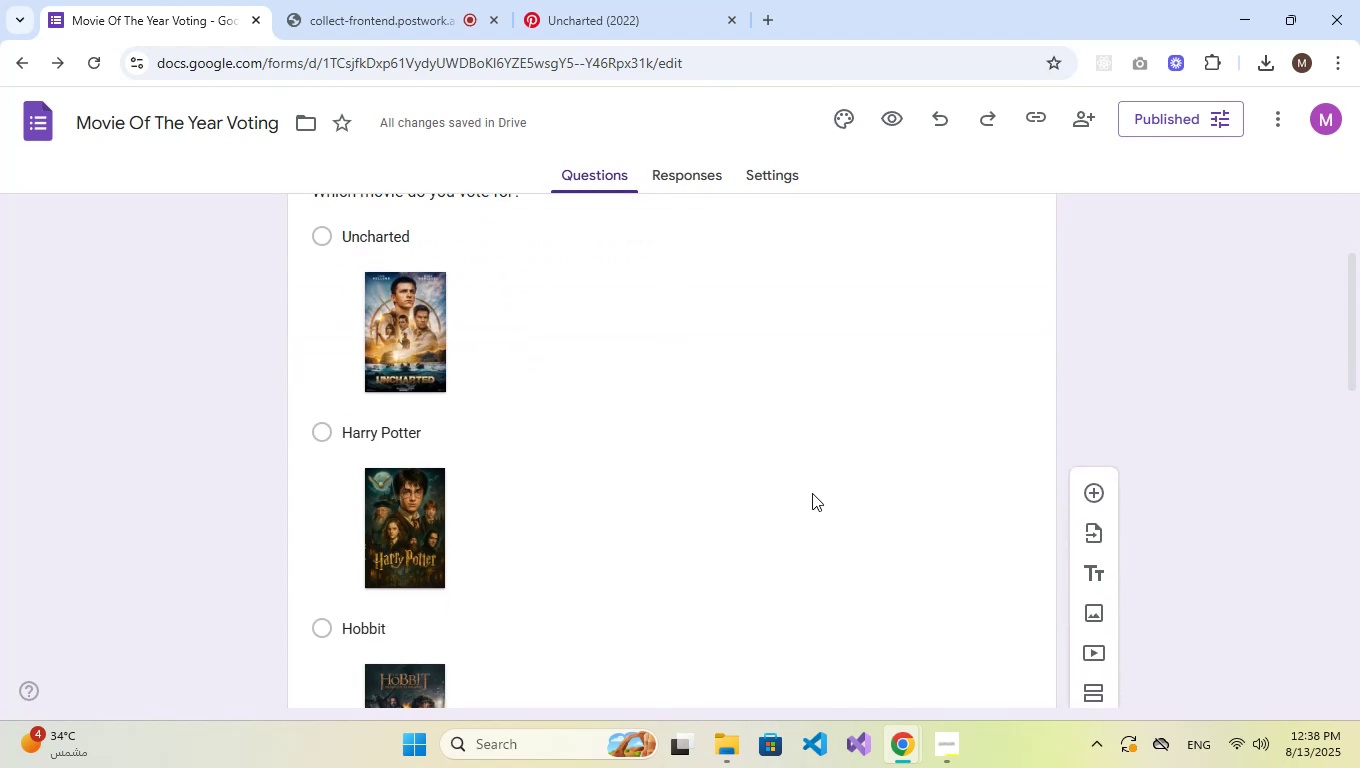 
scroll: coordinate [812, 493], scroll_direction: up, amount: 2.0
 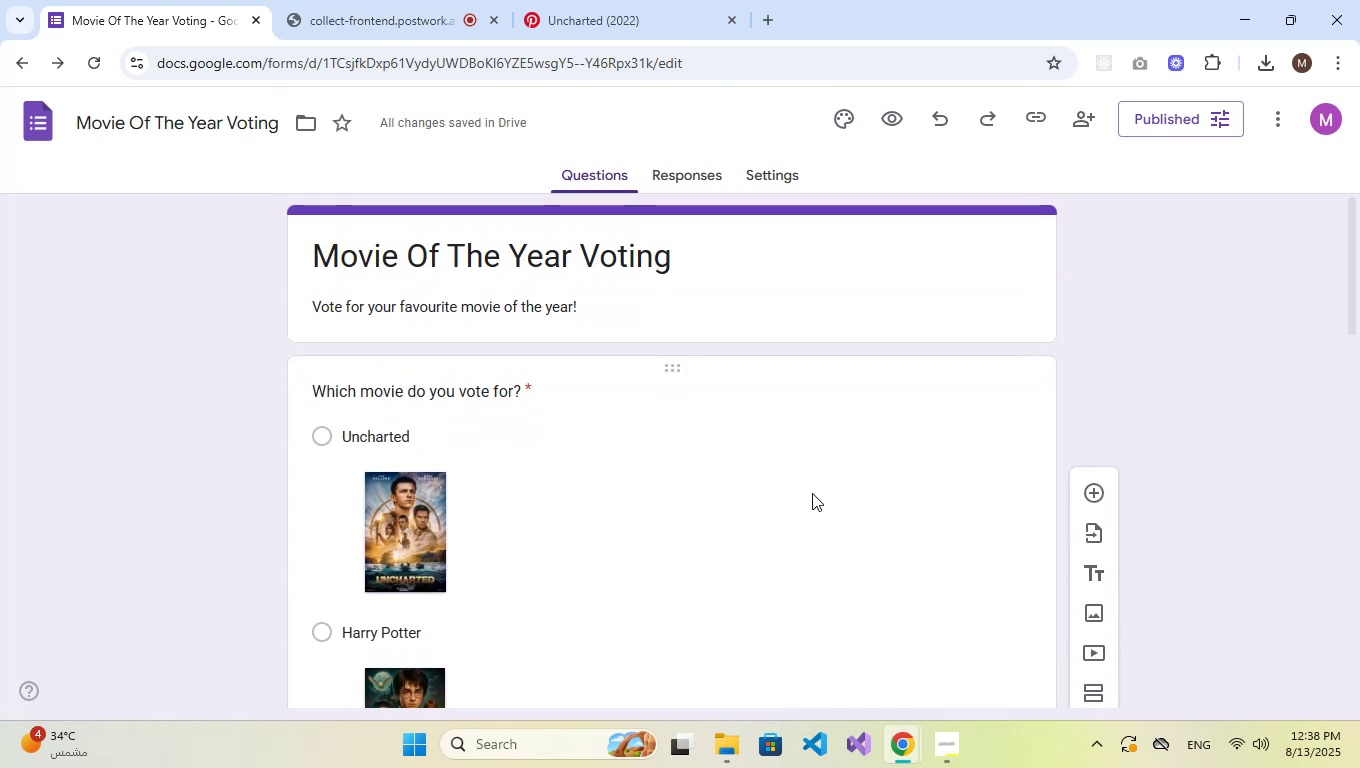 
scroll: coordinate [812, 493], scroll_direction: down, amount: 7.0
 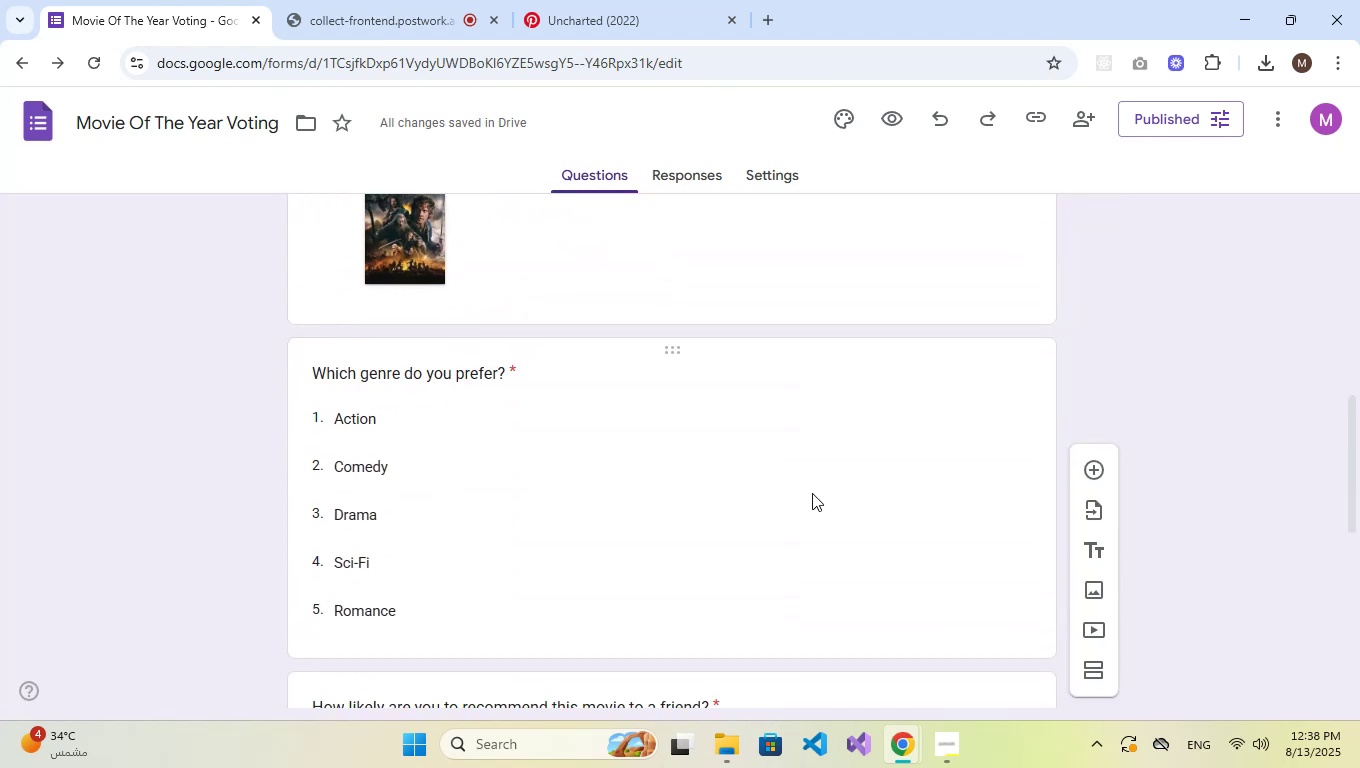 
scroll: coordinate [773, 490], scroll_direction: none, amount: 0.0
 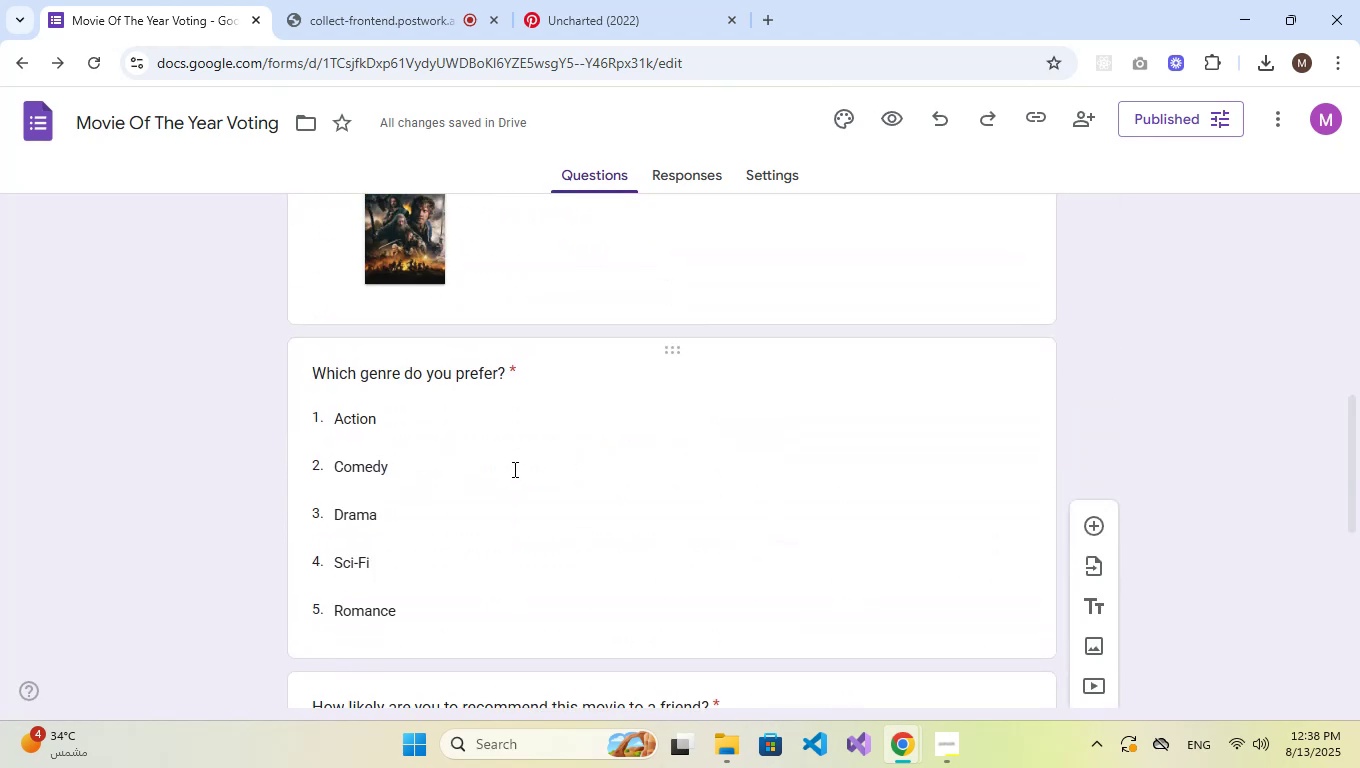 
left_click([498, 475])
 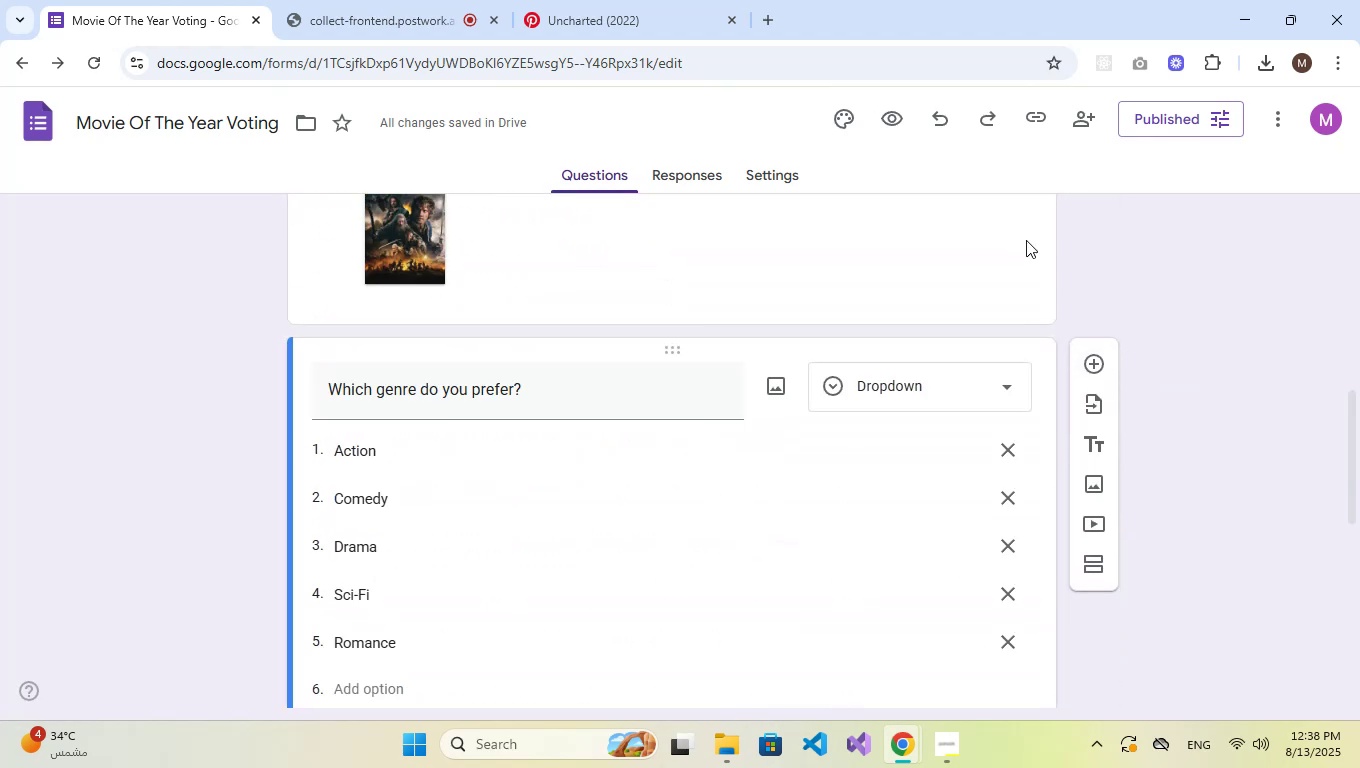 
scroll: coordinate [1029, 230], scroll_direction: up, amount: 16.0
 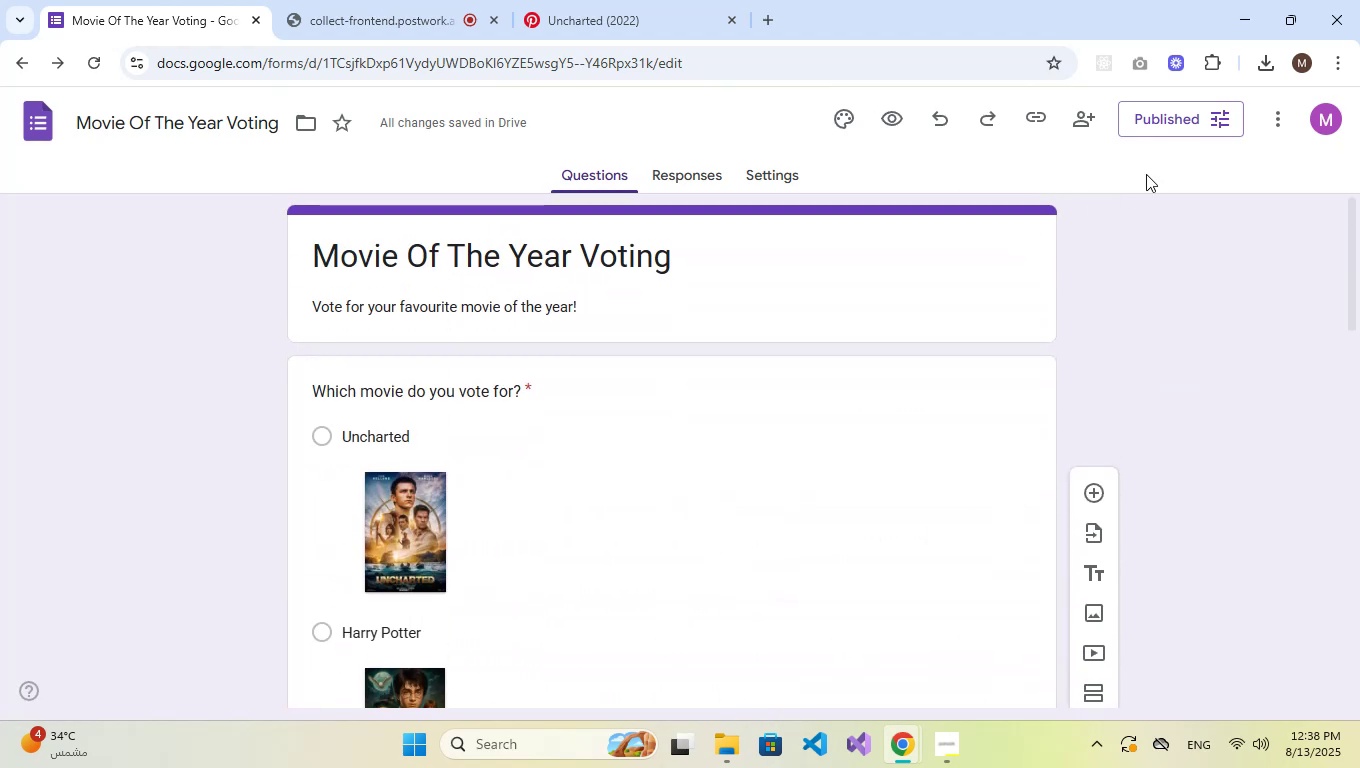 
left_click([1174, 116])
 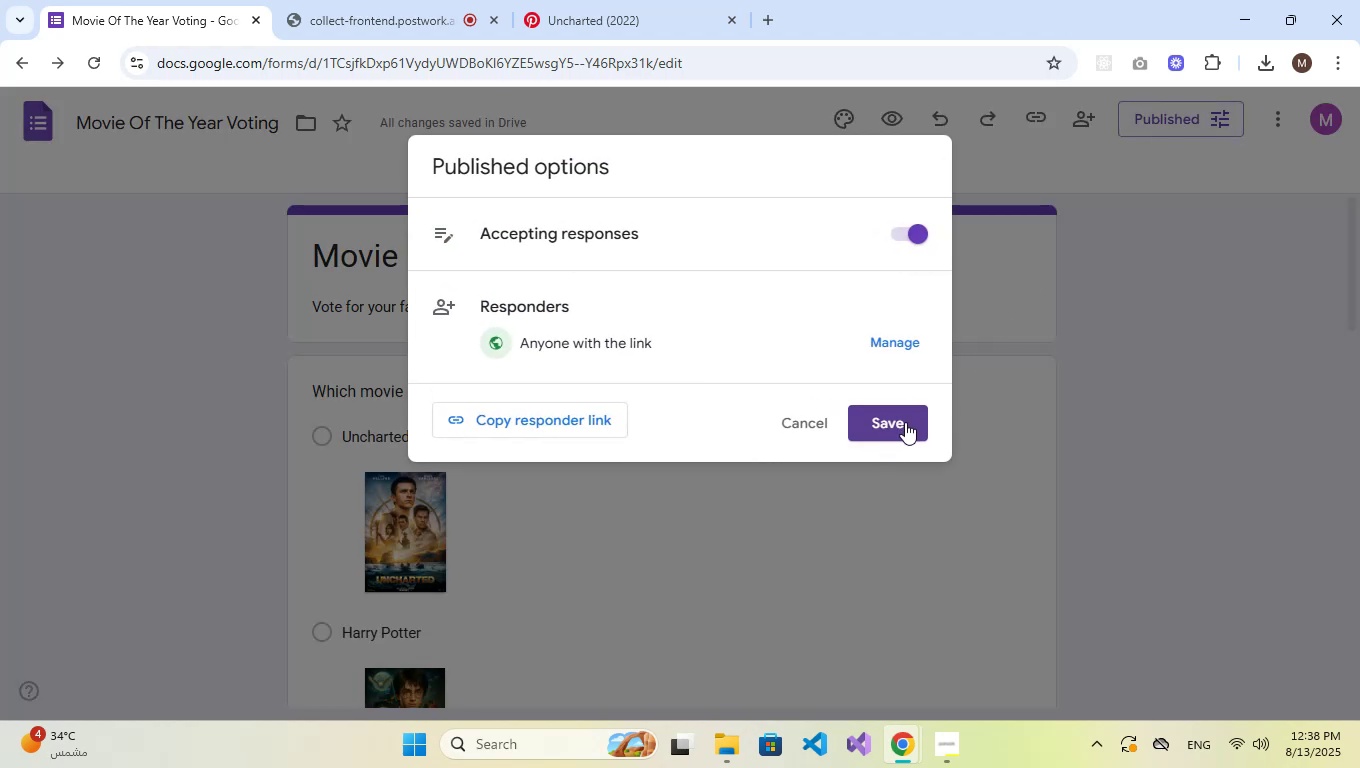 
left_click([905, 422])
 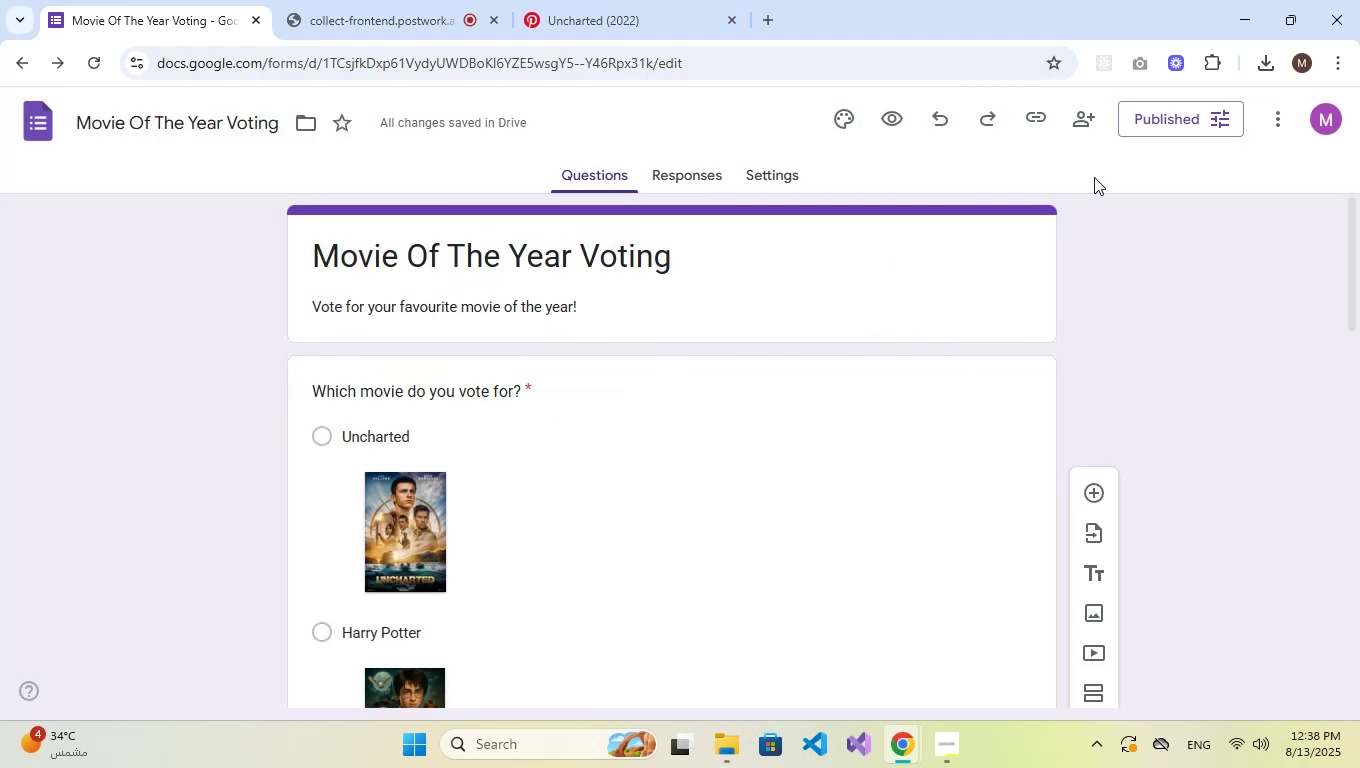 
left_click([1138, 120])
 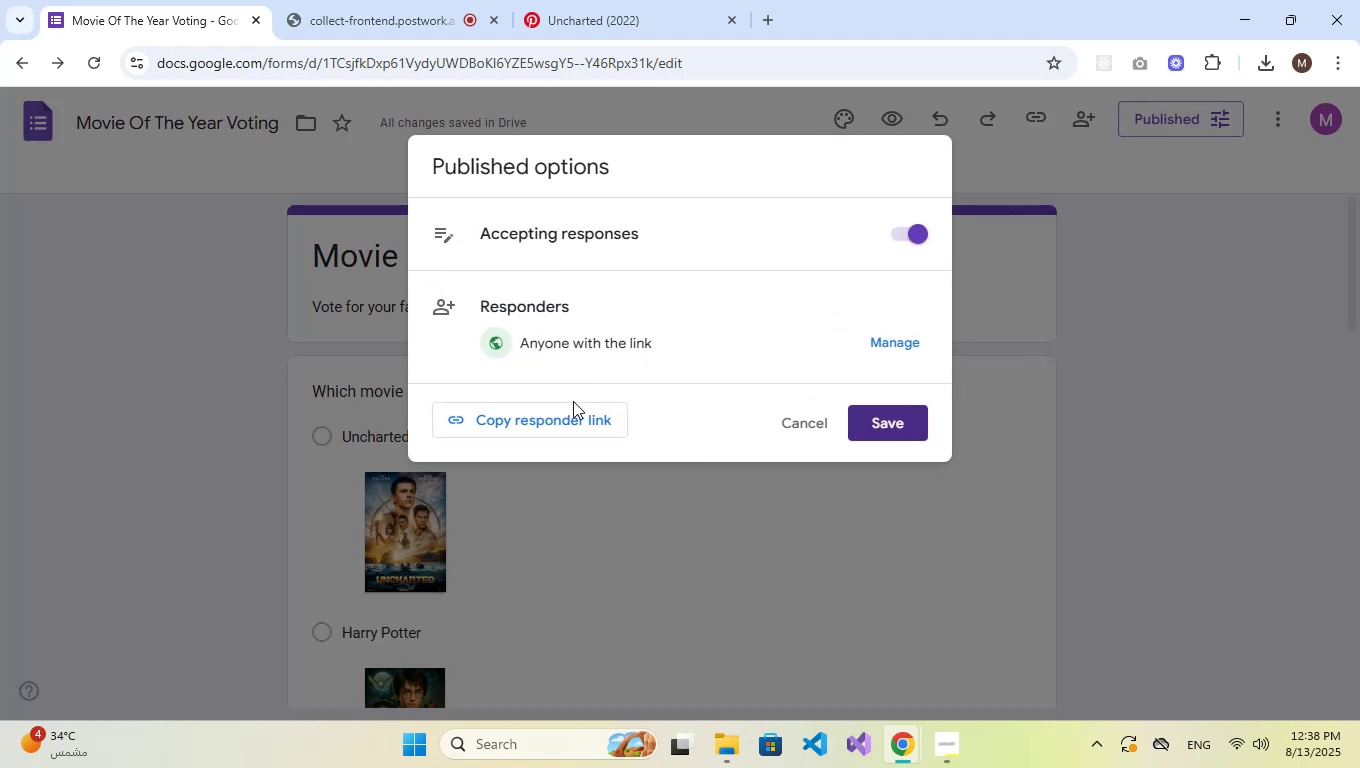 
left_click([572, 405])
 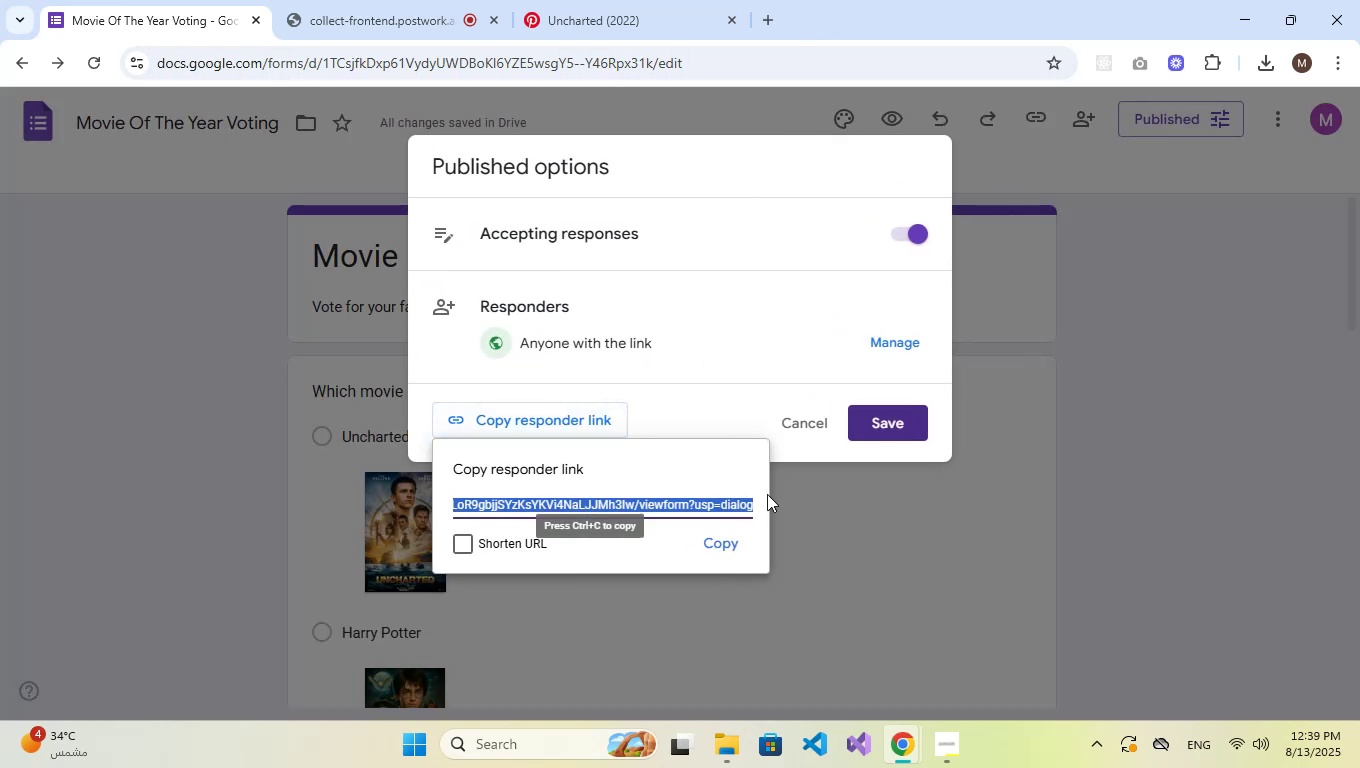 
left_click([722, 539])
 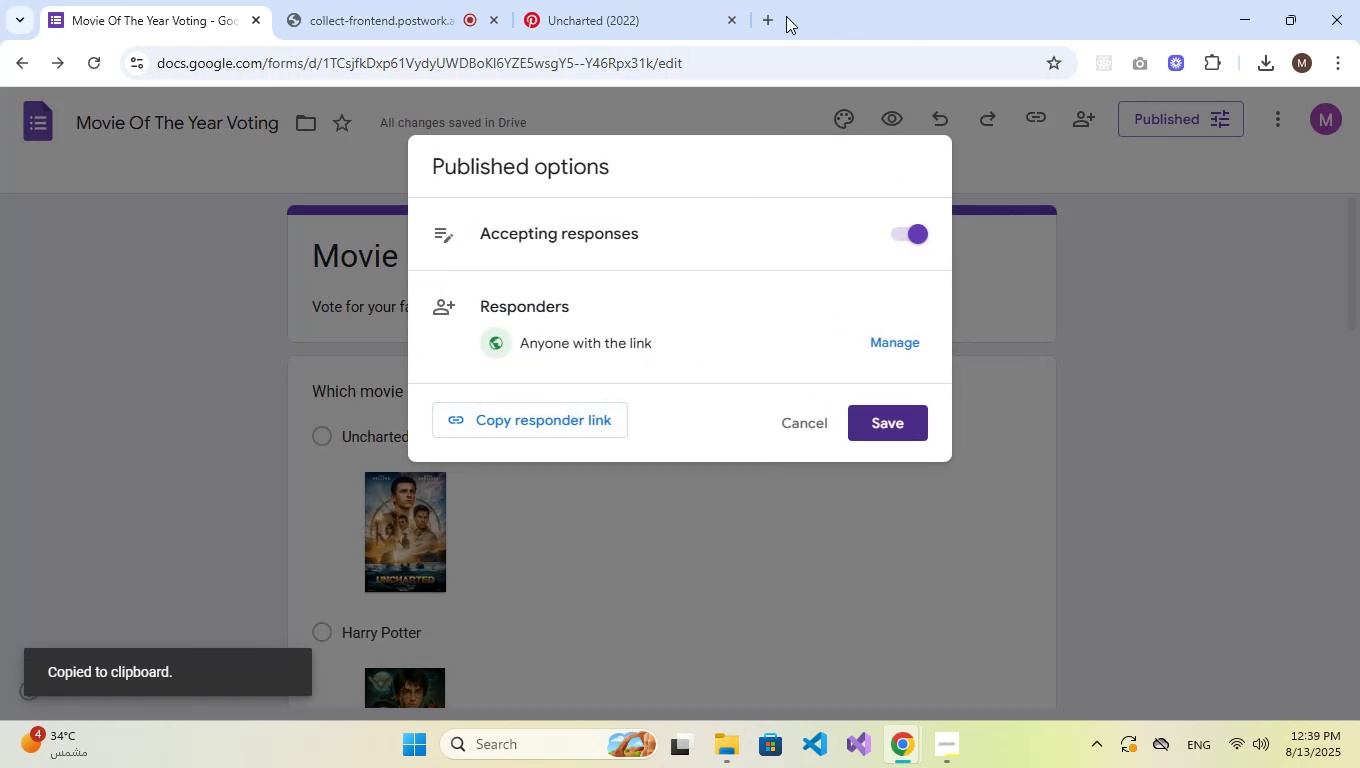 
left_click([768, 18])
 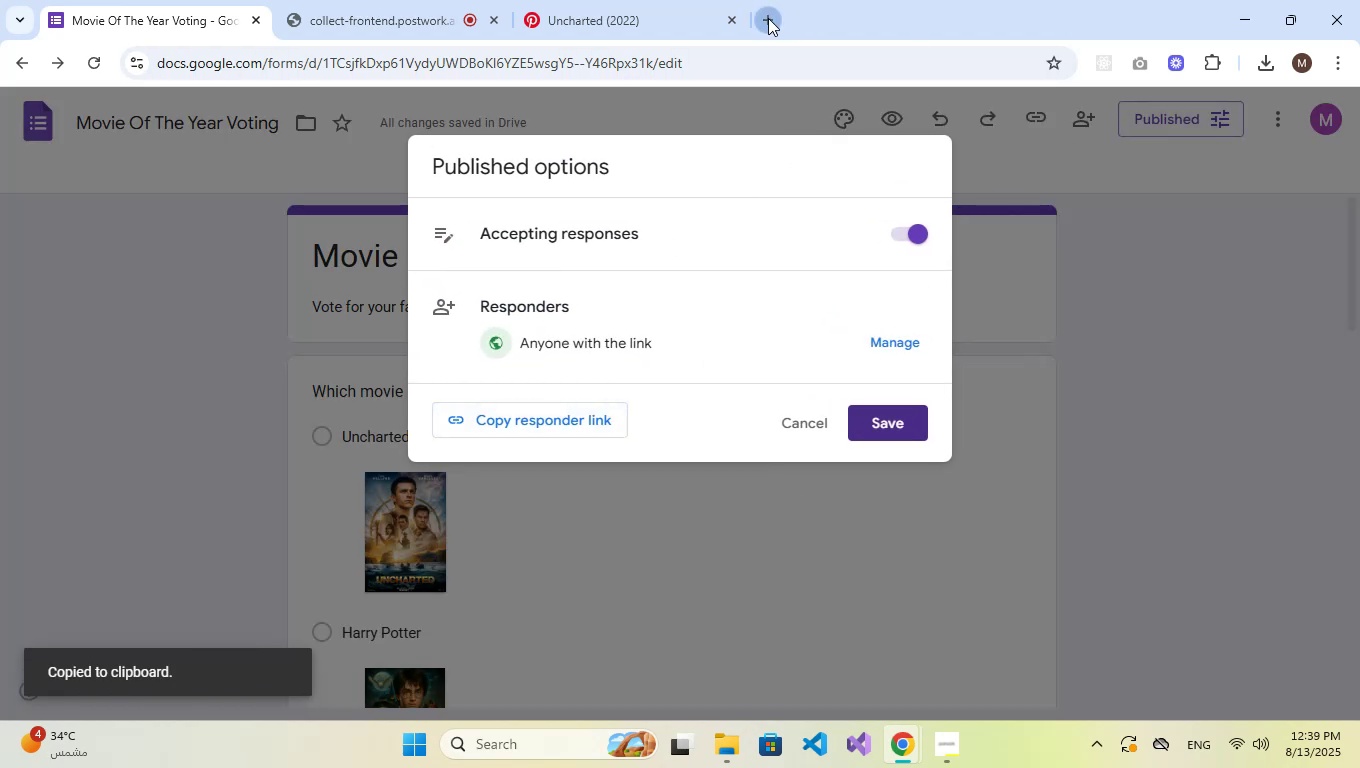 
key(Control+V)
 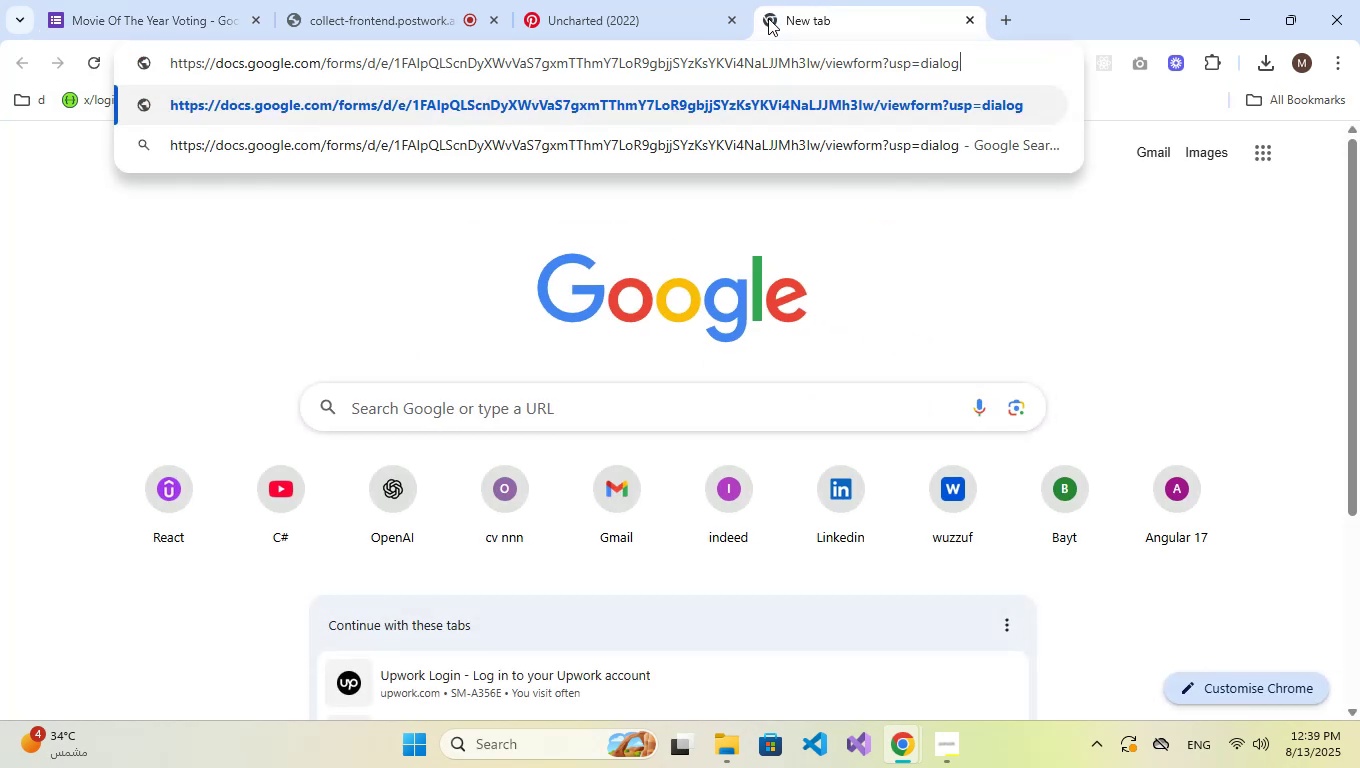 
key(Control+C)
 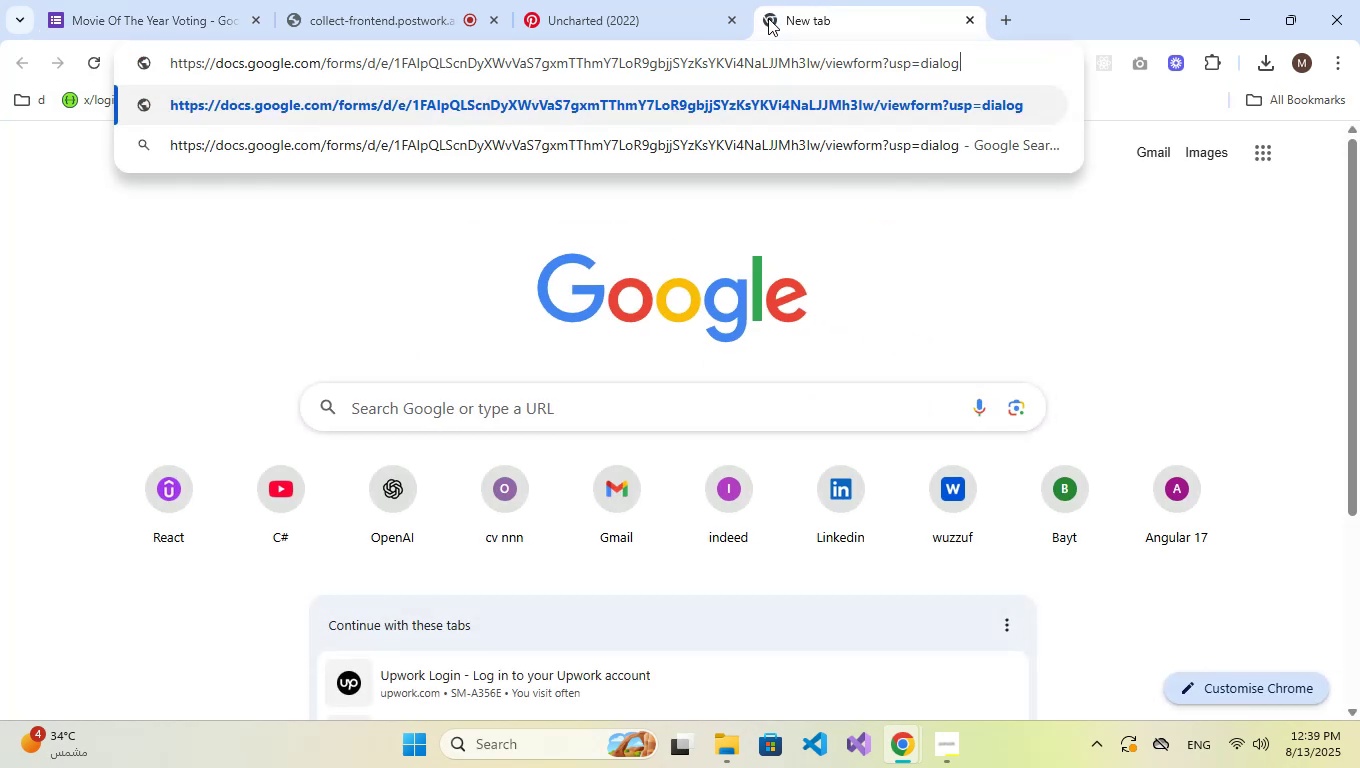 
key(NumpadEnter)
 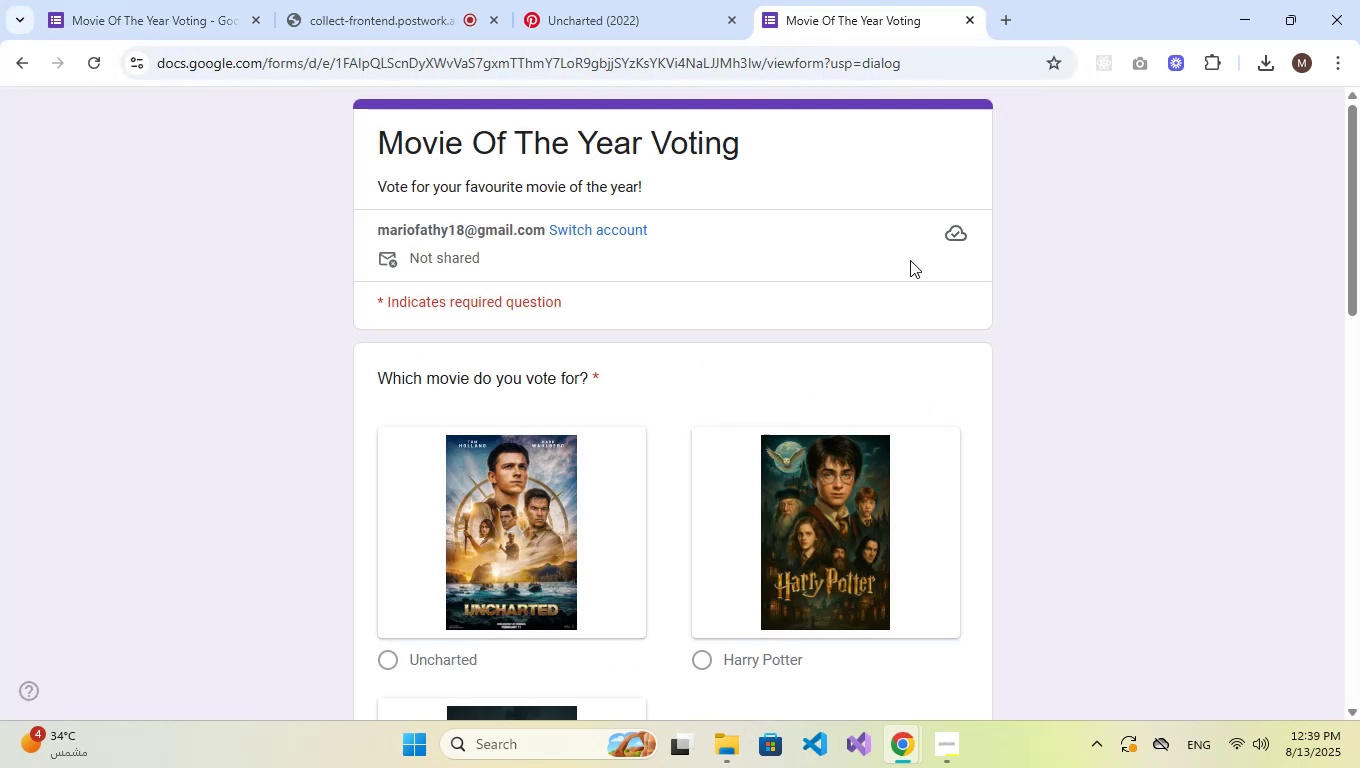 
scroll: coordinate [1027, 353], scroll_direction: down, amount: 2.0
 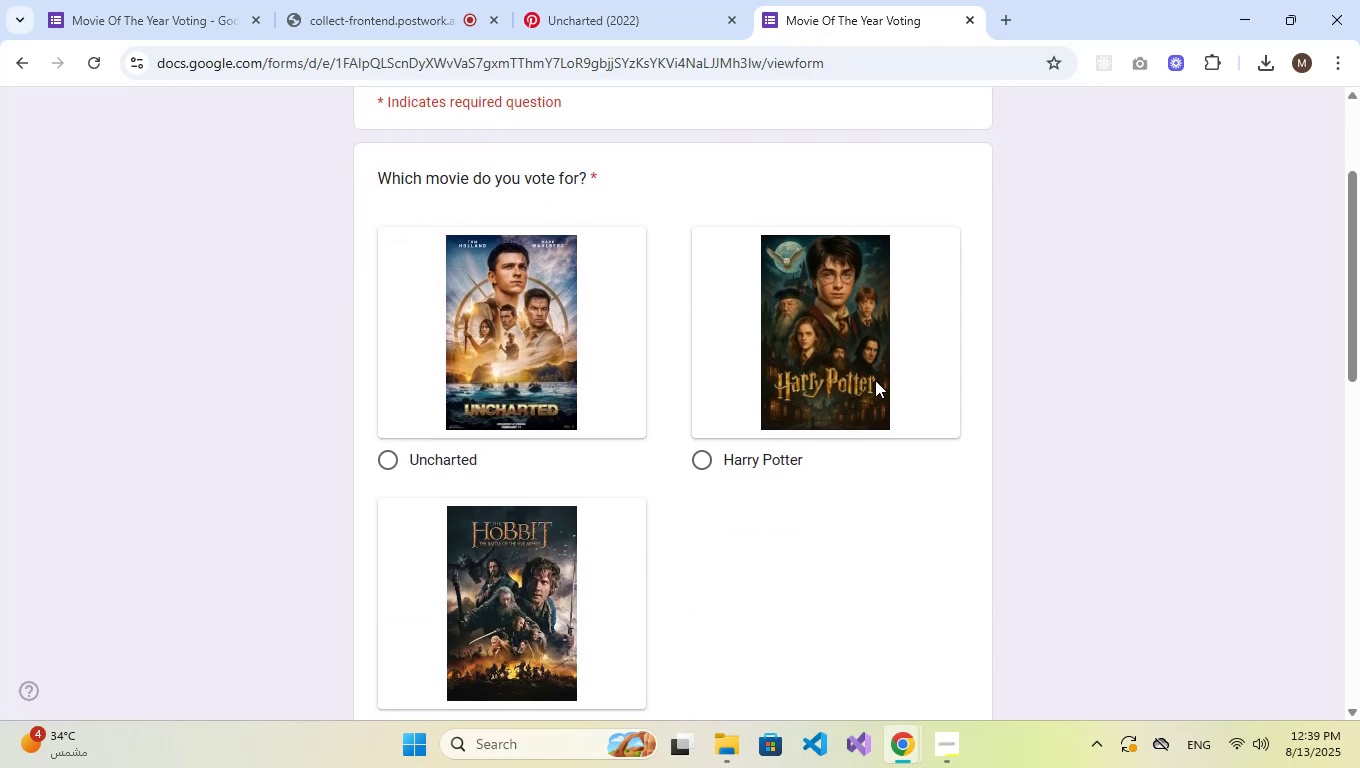 
left_click([416, 462])
 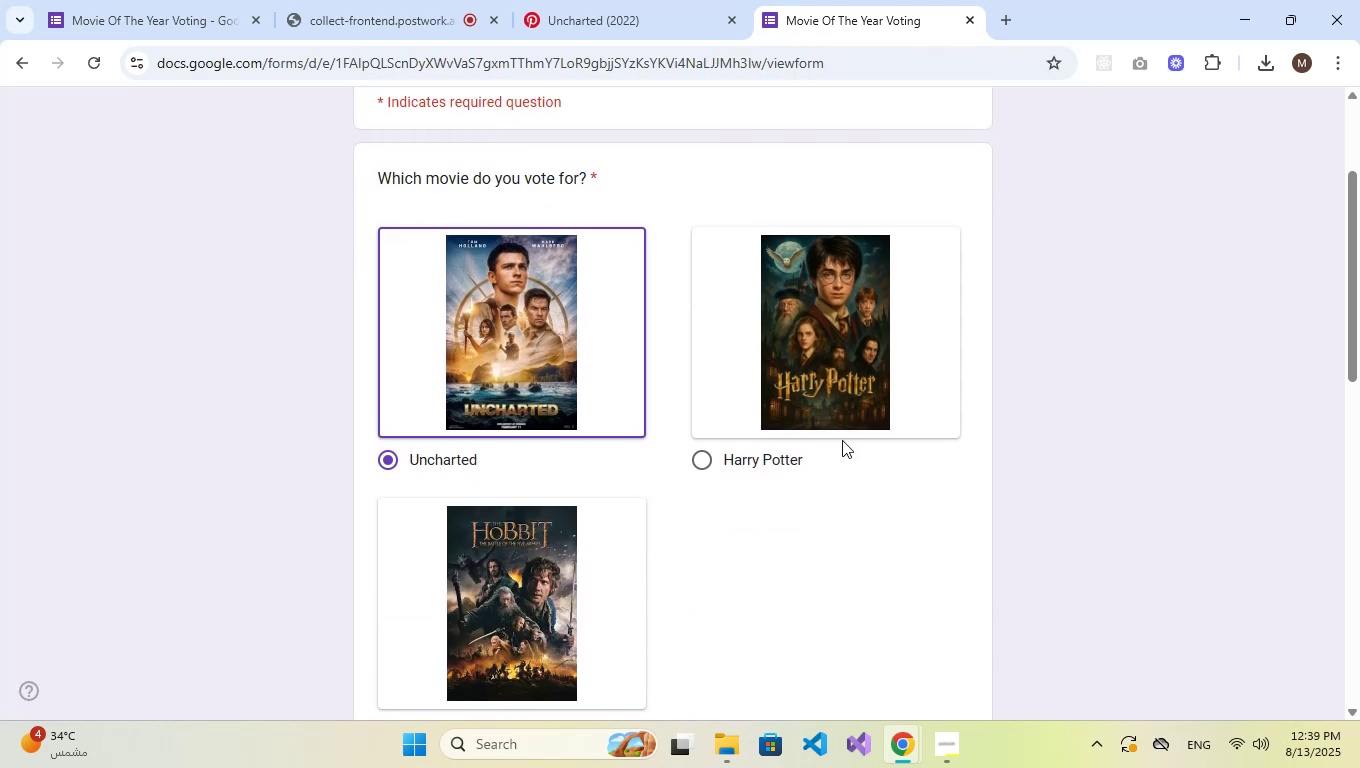 
scroll: coordinate [996, 406], scroll_direction: down, amount: 4.0
 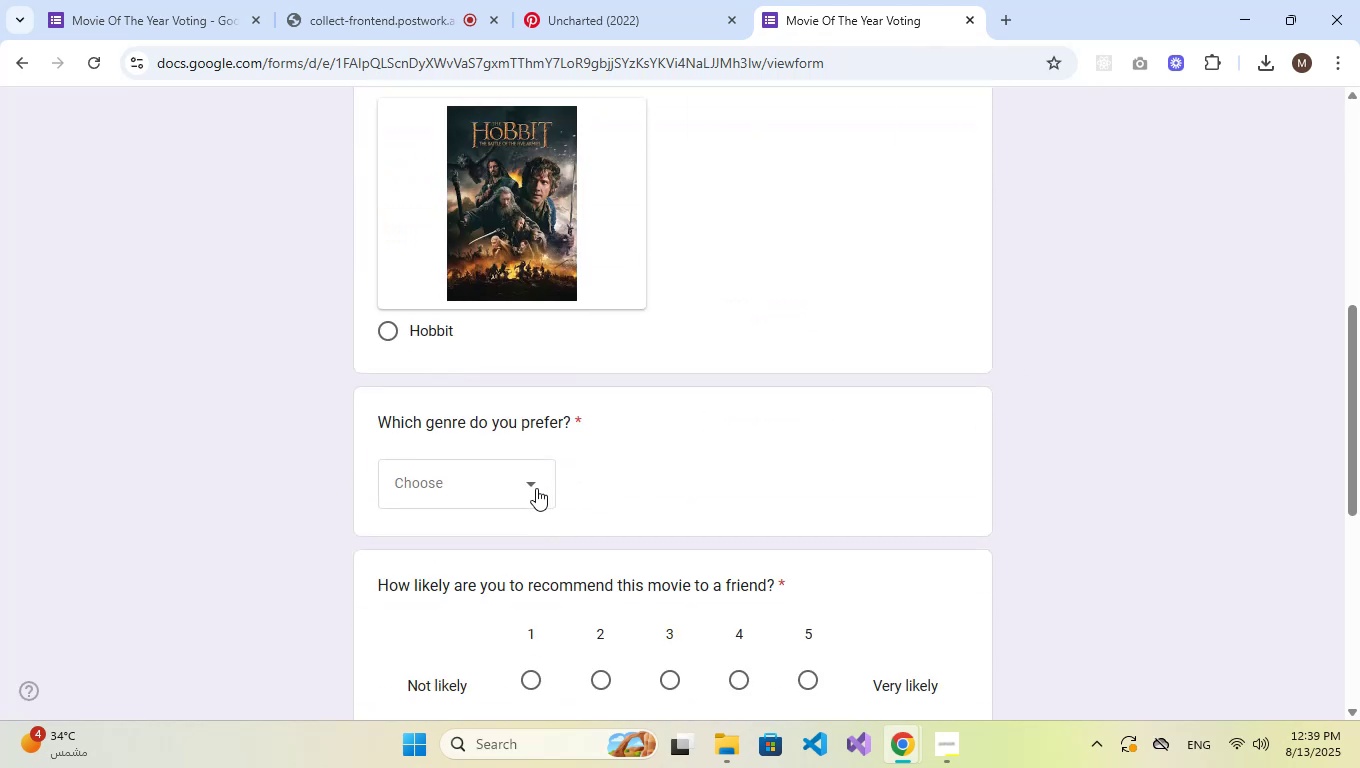 
left_click([494, 490])
 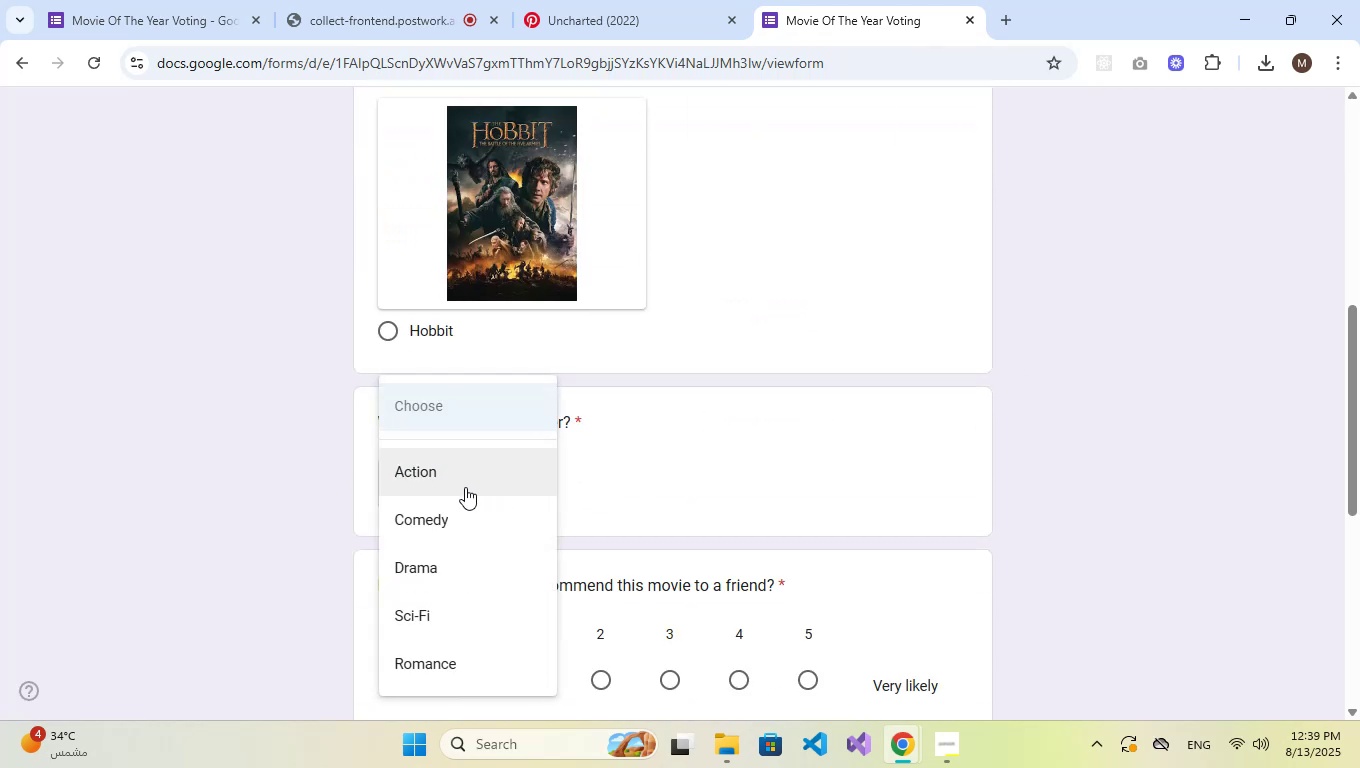 
left_click([457, 481])
 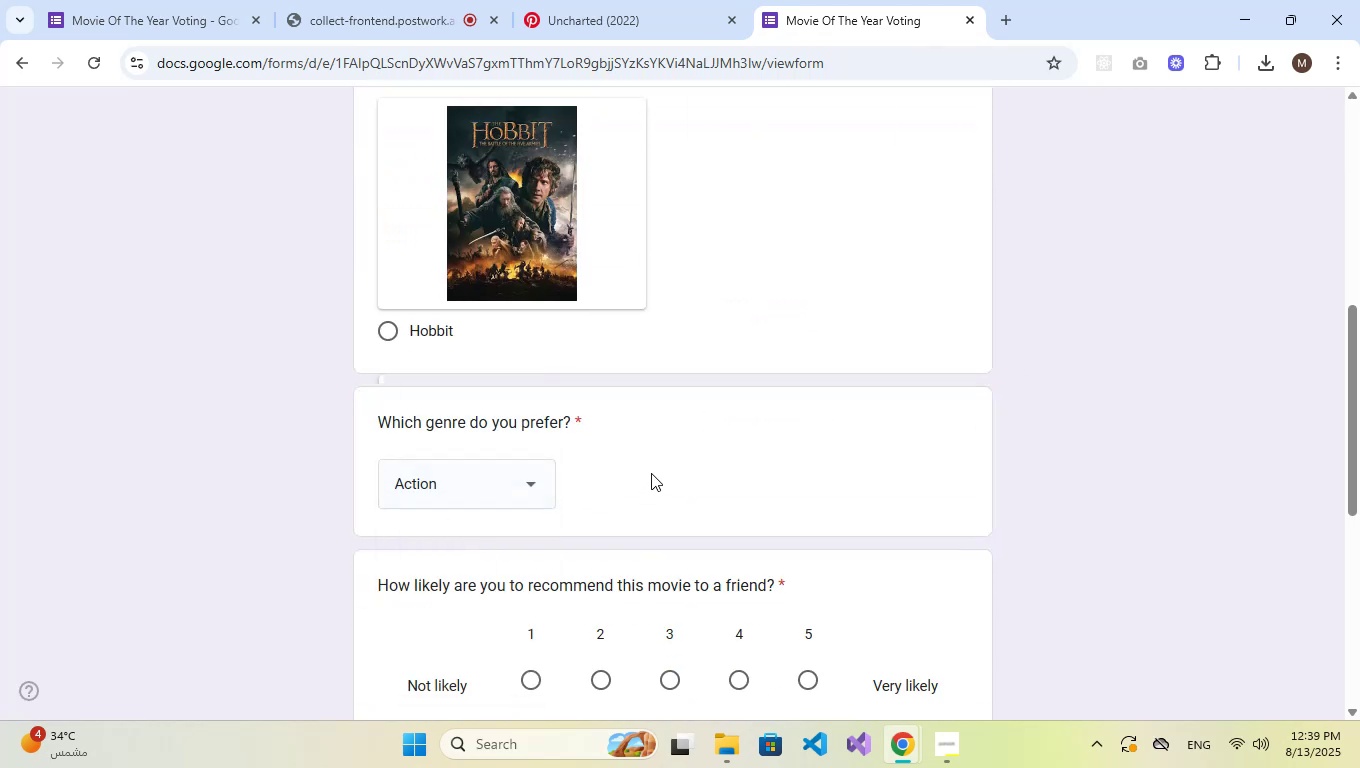 
scroll: coordinate [664, 461], scroll_direction: down, amount: 3.0
 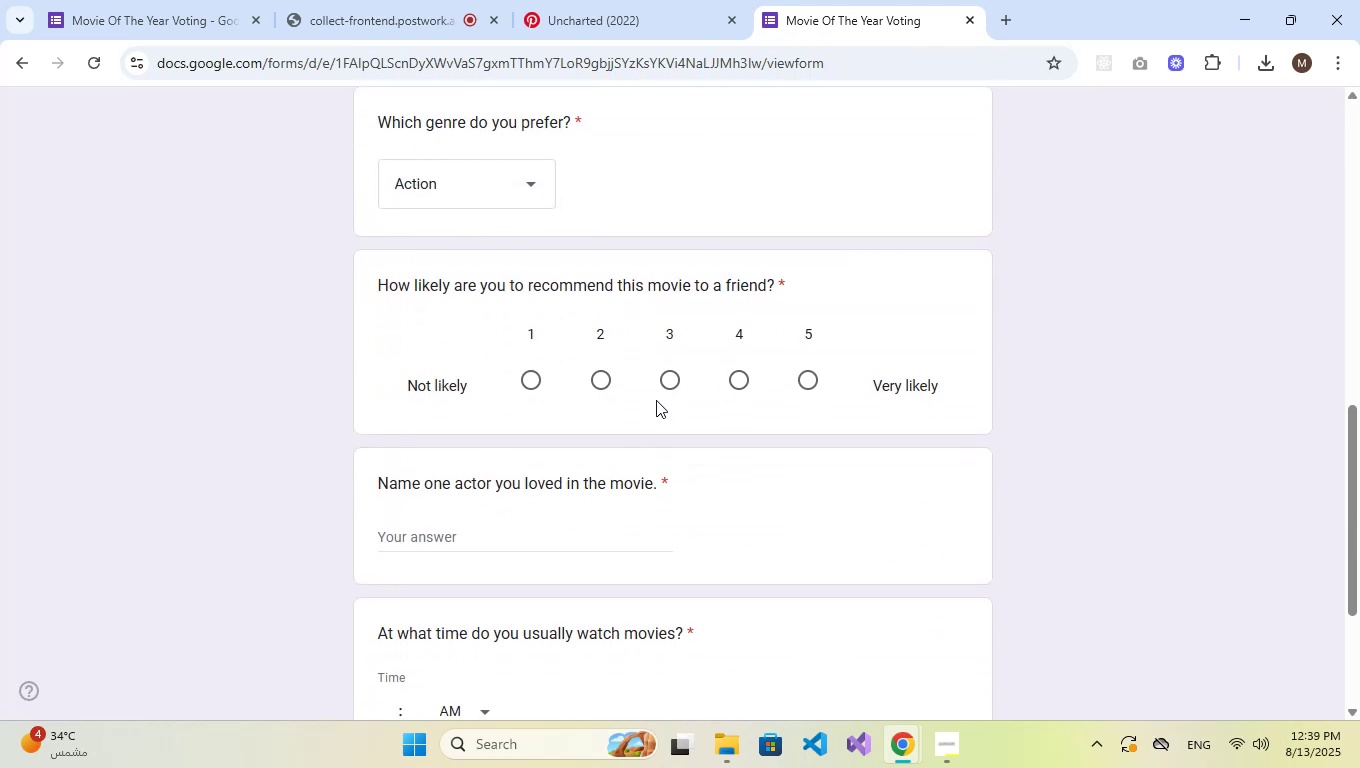 
left_click([664, 386])
 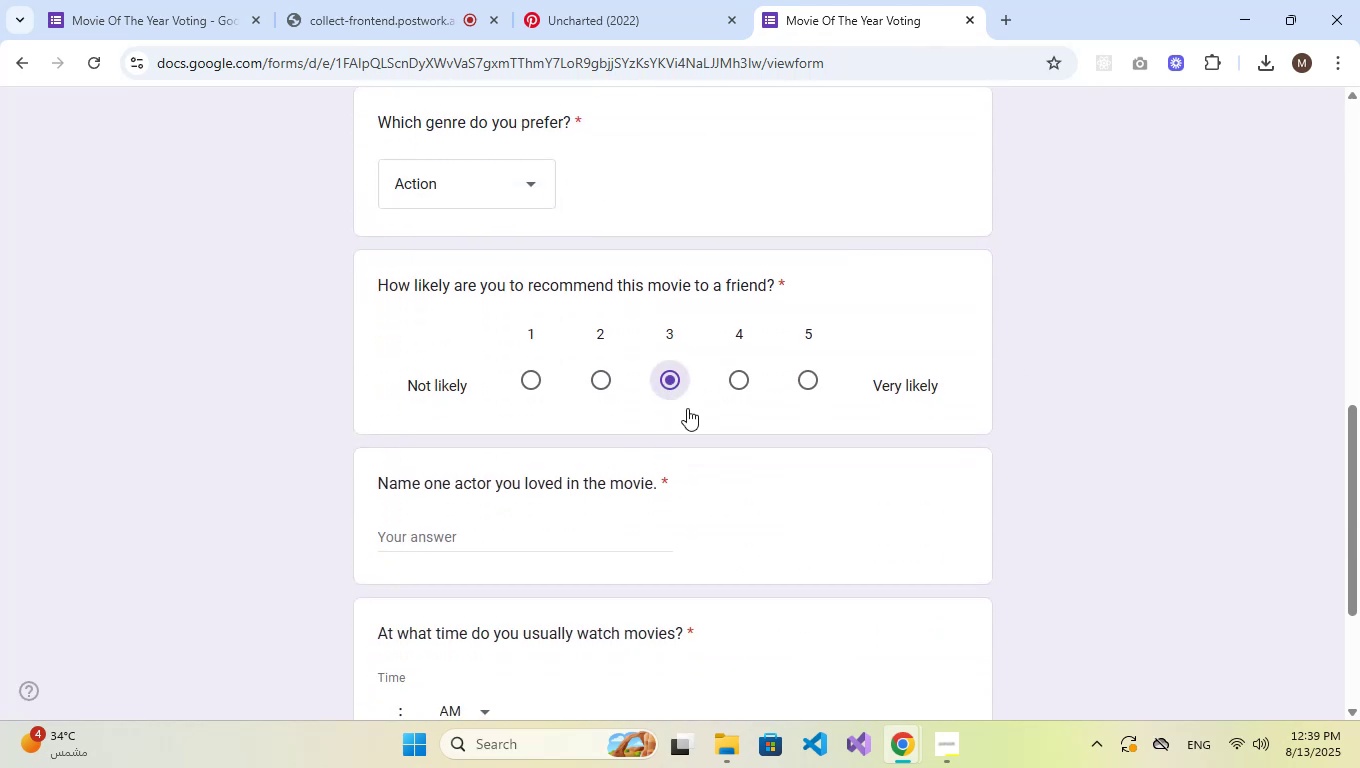 
scroll: coordinate [708, 459], scroll_direction: down, amount: 1.0
 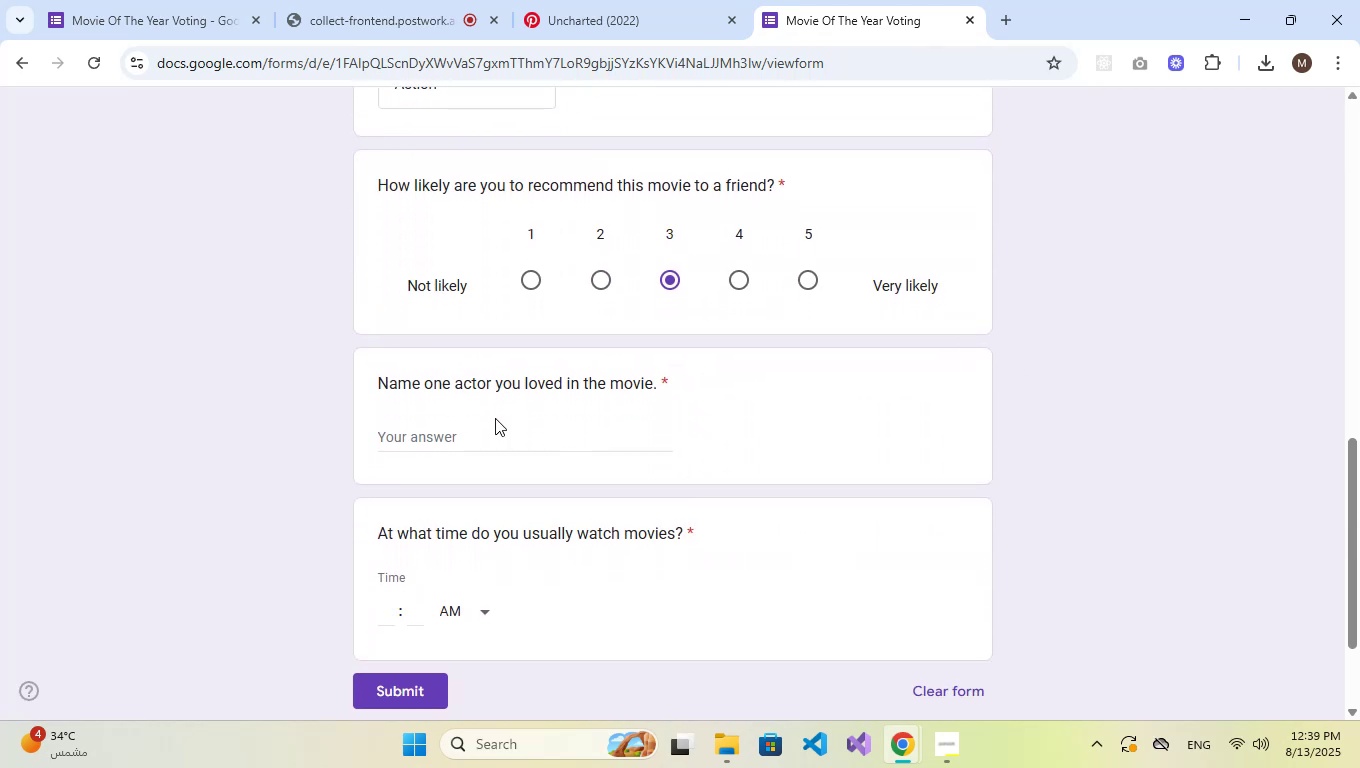 
left_click([491, 425])
 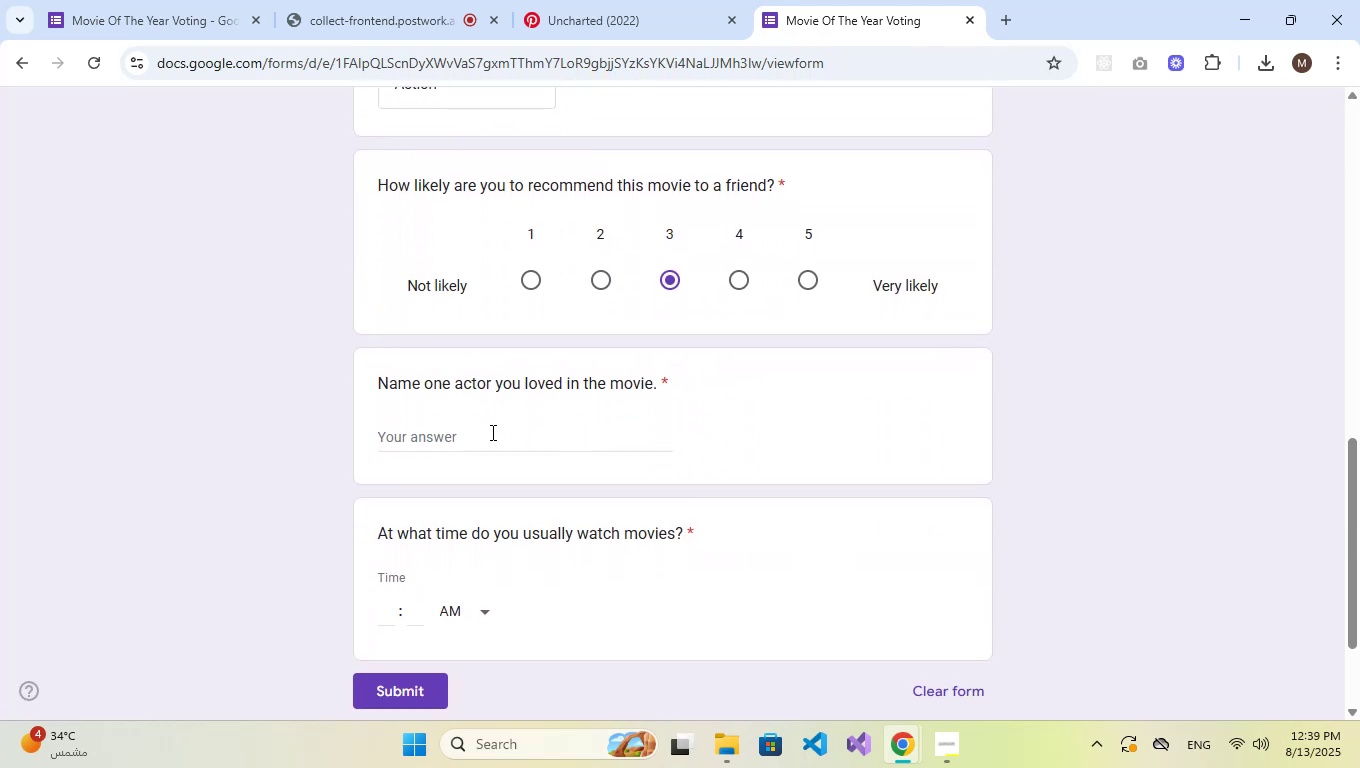 
left_click([489, 436])
 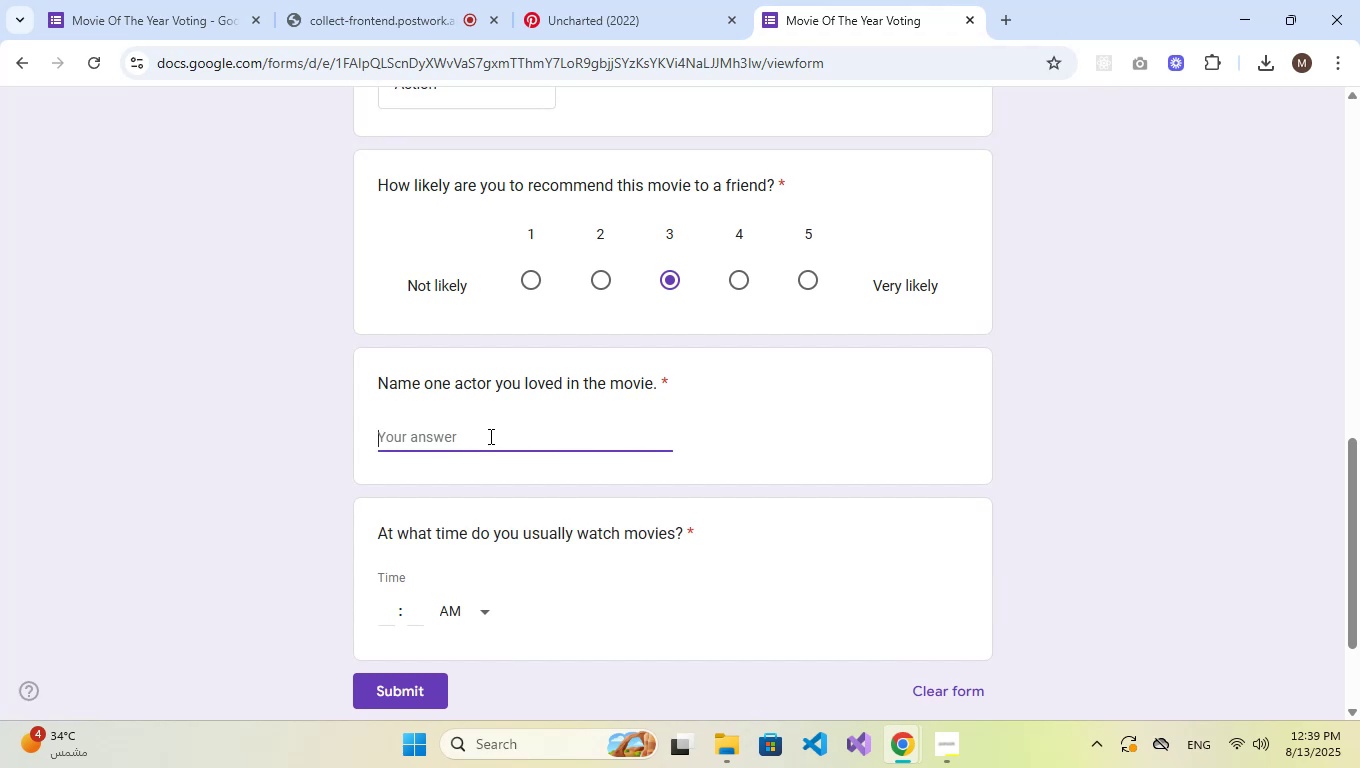 
type(Test)
 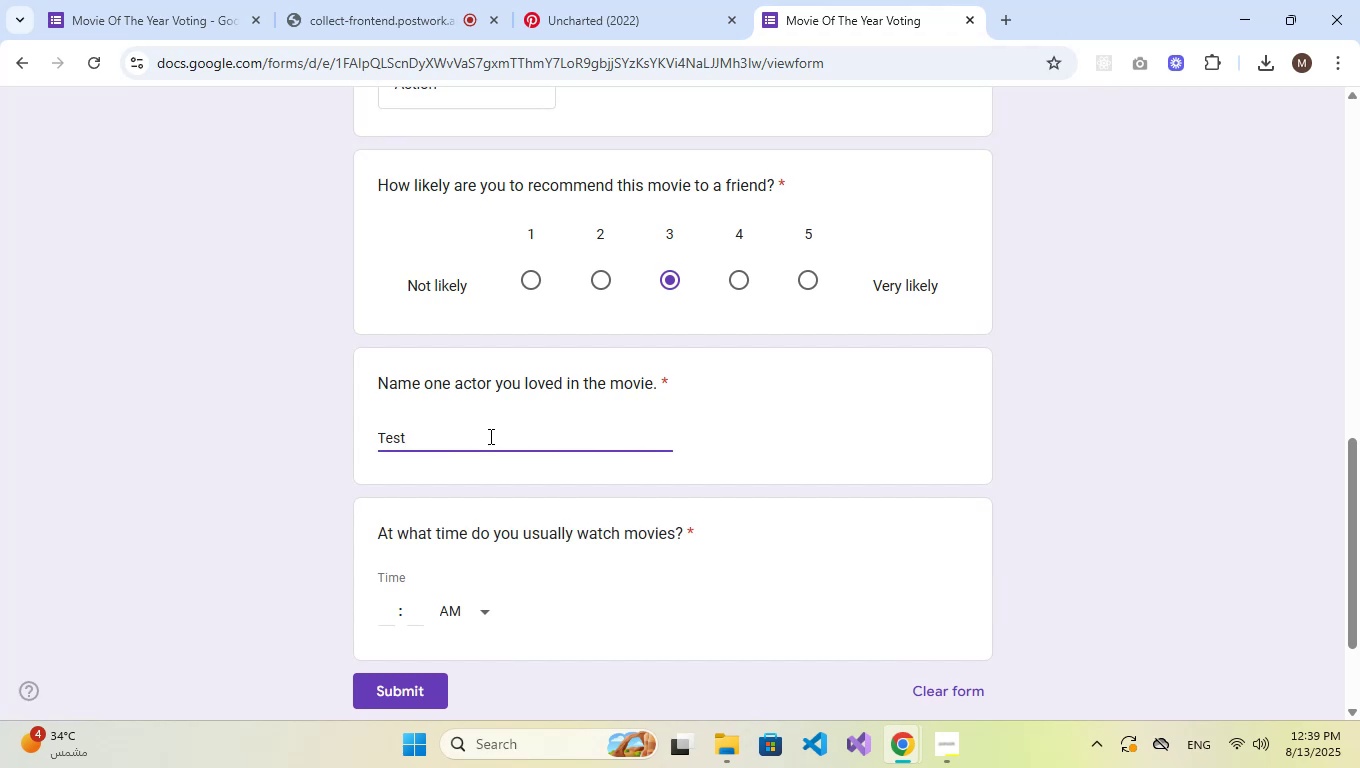 
scroll: coordinate [489, 436], scroll_direction: down, amount: 2.0
 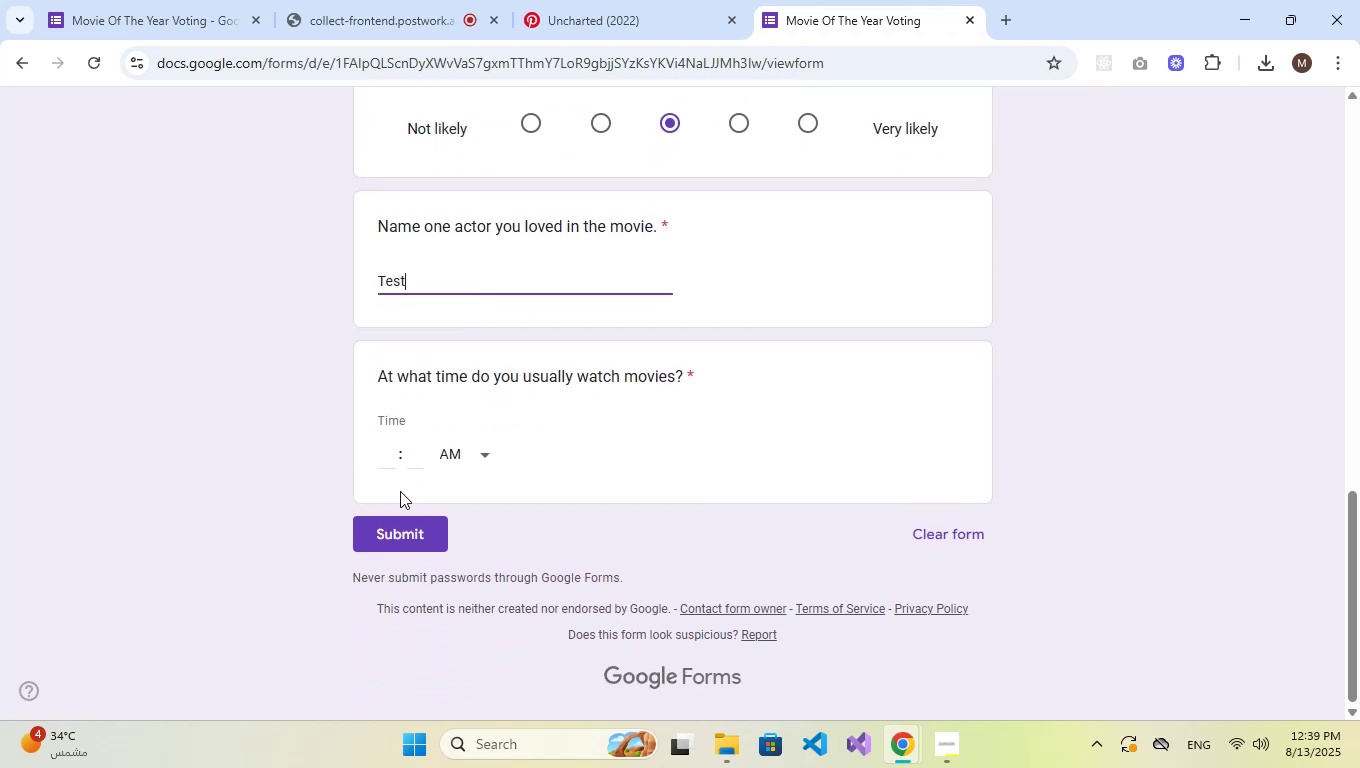 
left_click([395, 464])
 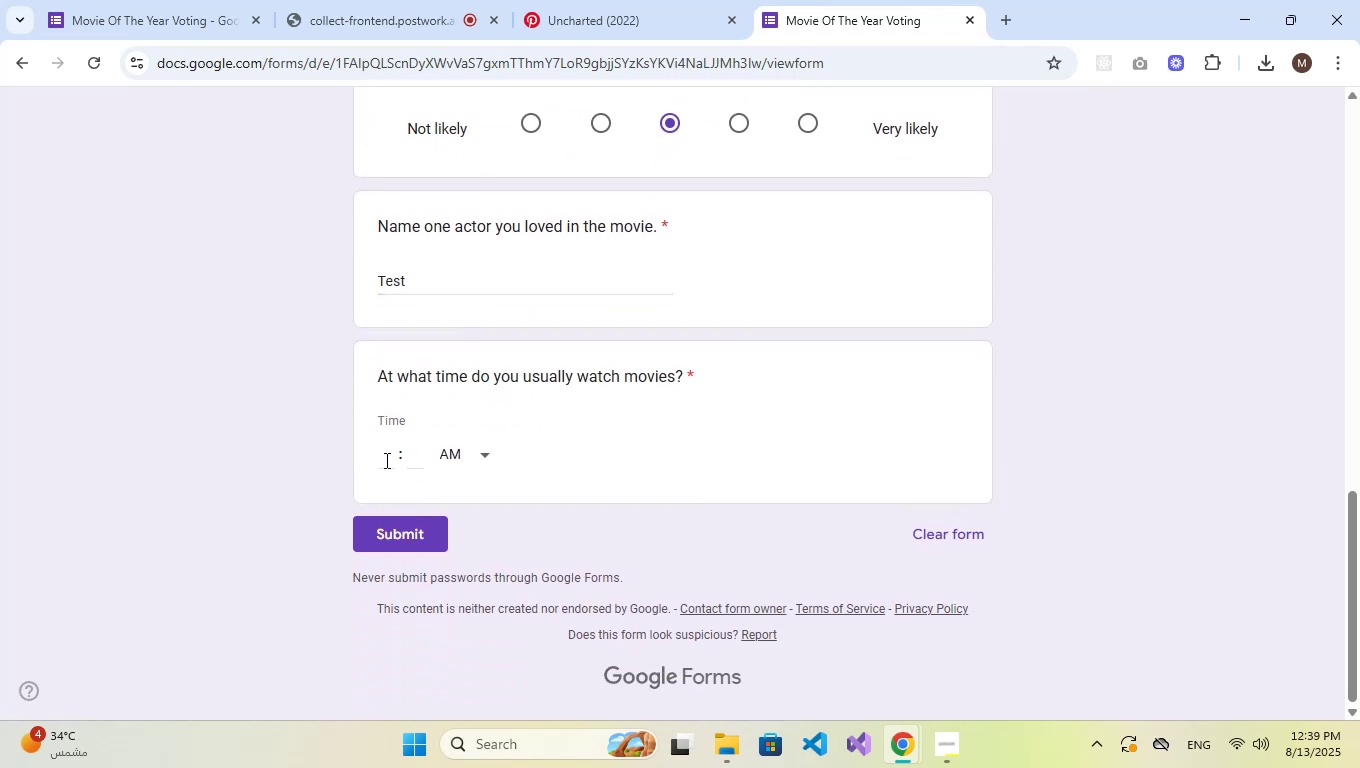 
left_click([381, 448])
 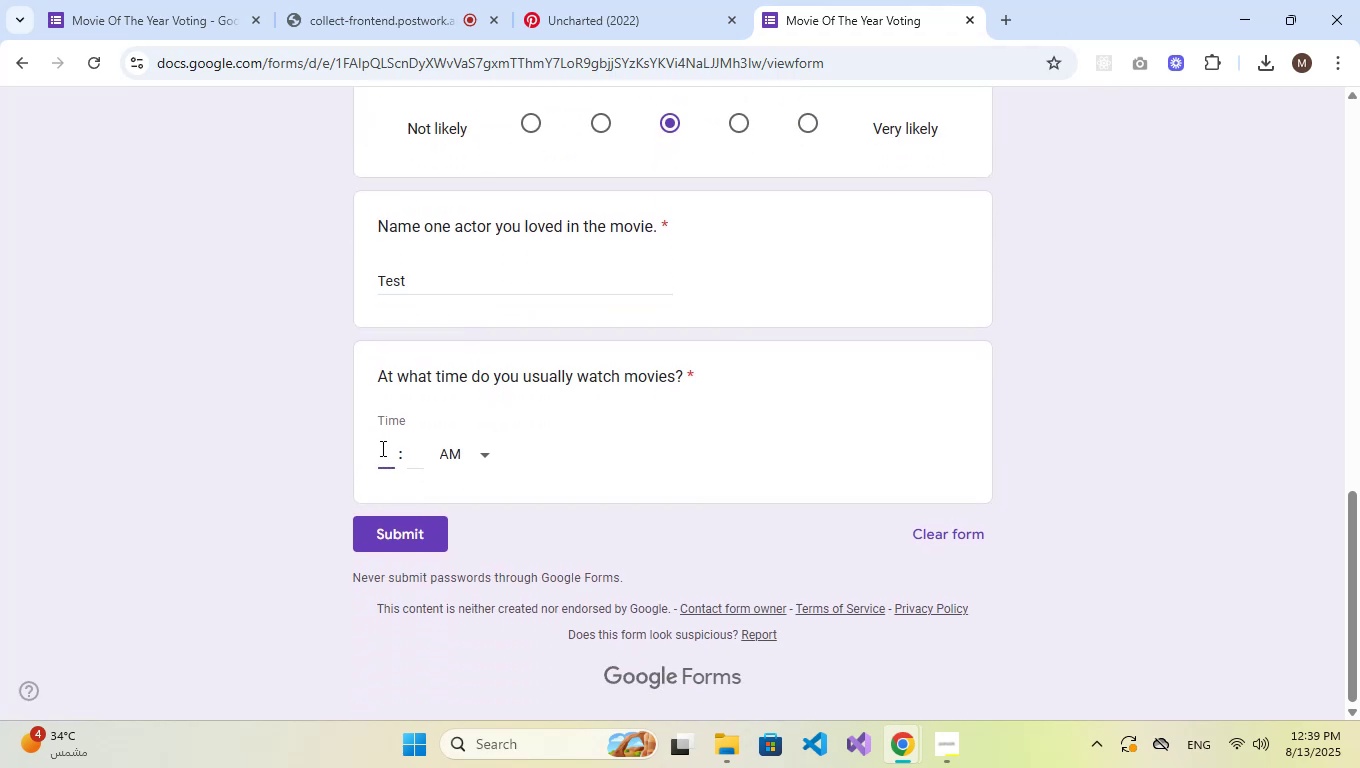 
key(Numpad2)
 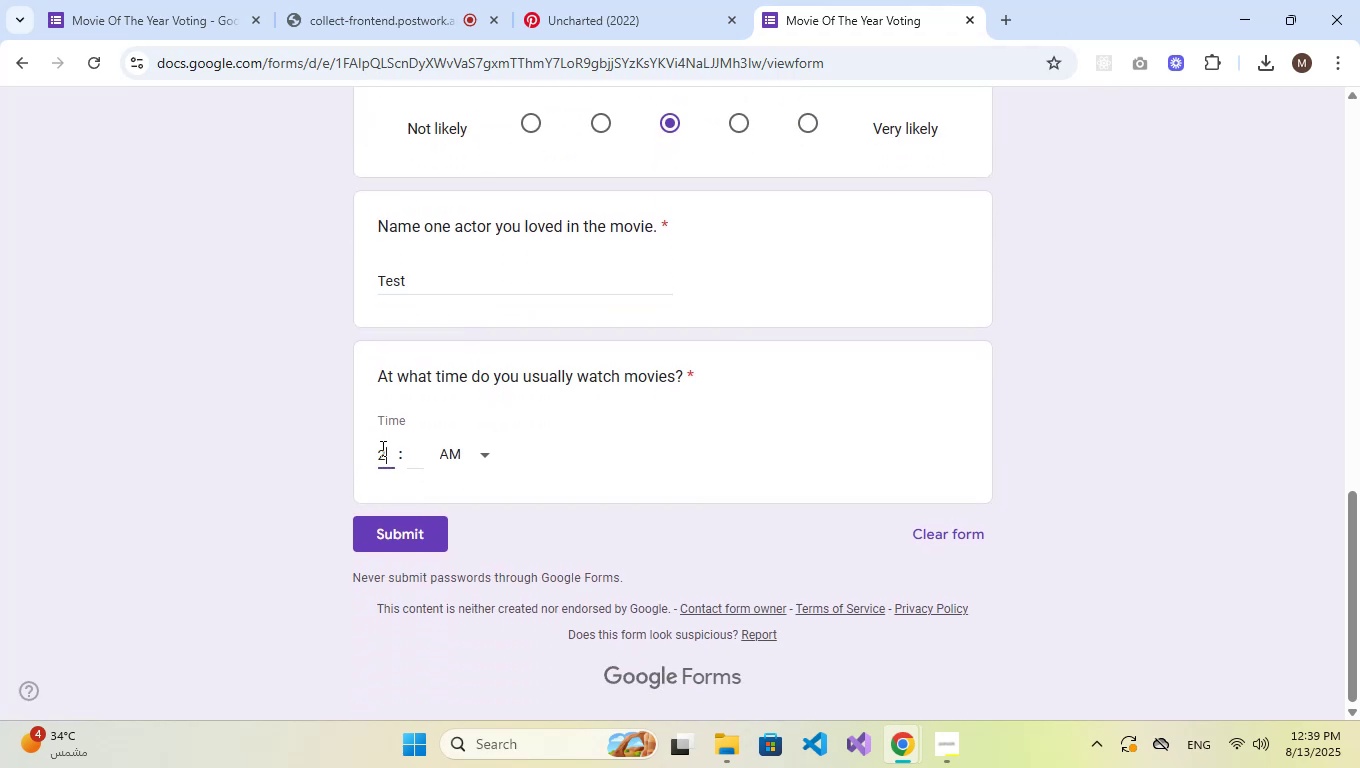 
key(Numpad5)
 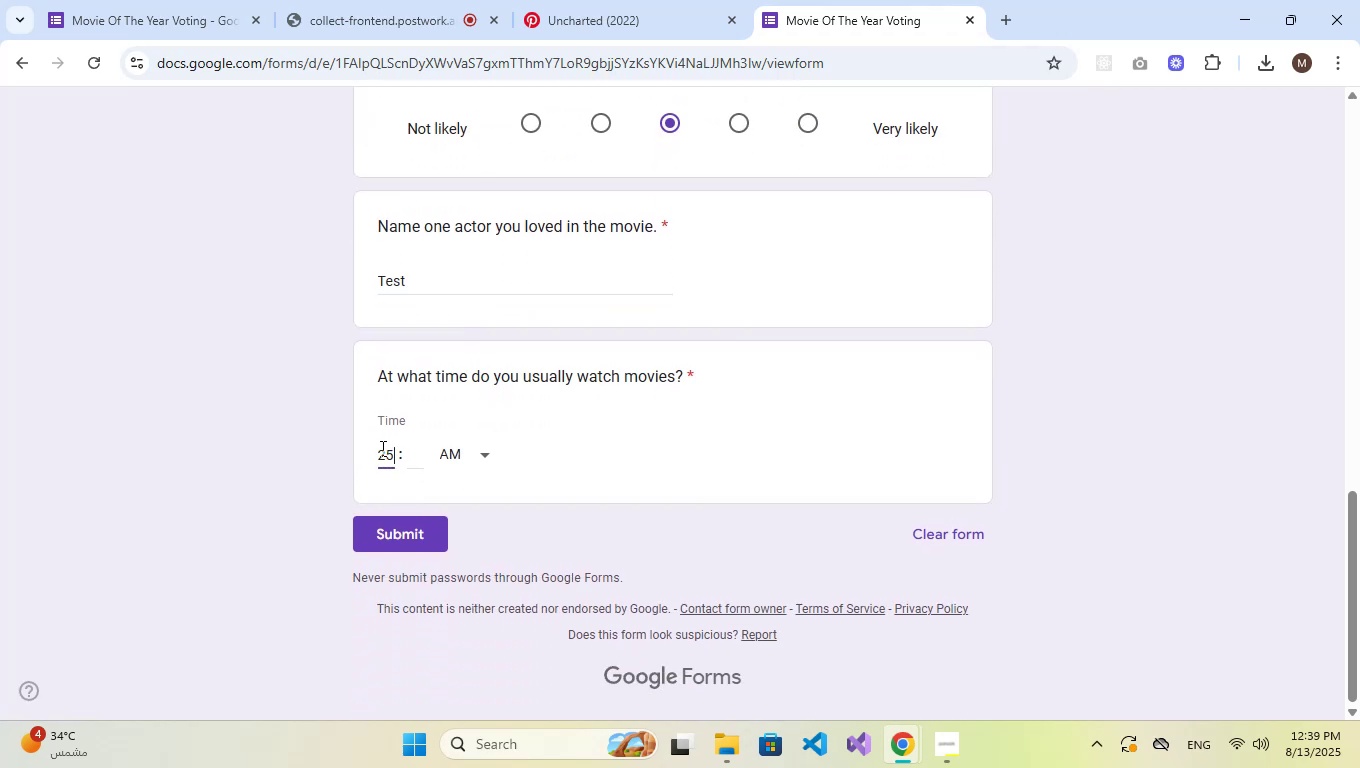 
left_click([415, 458])
 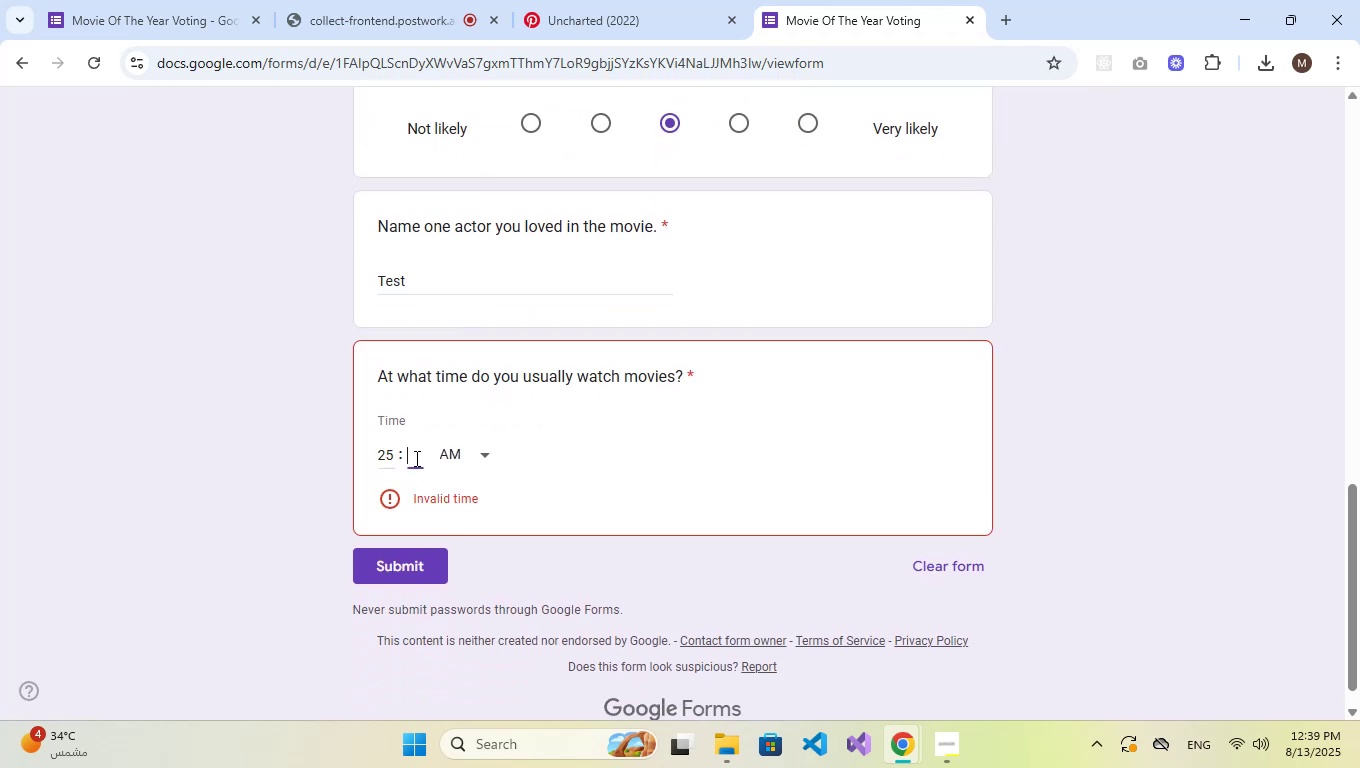 
key(S)
 